 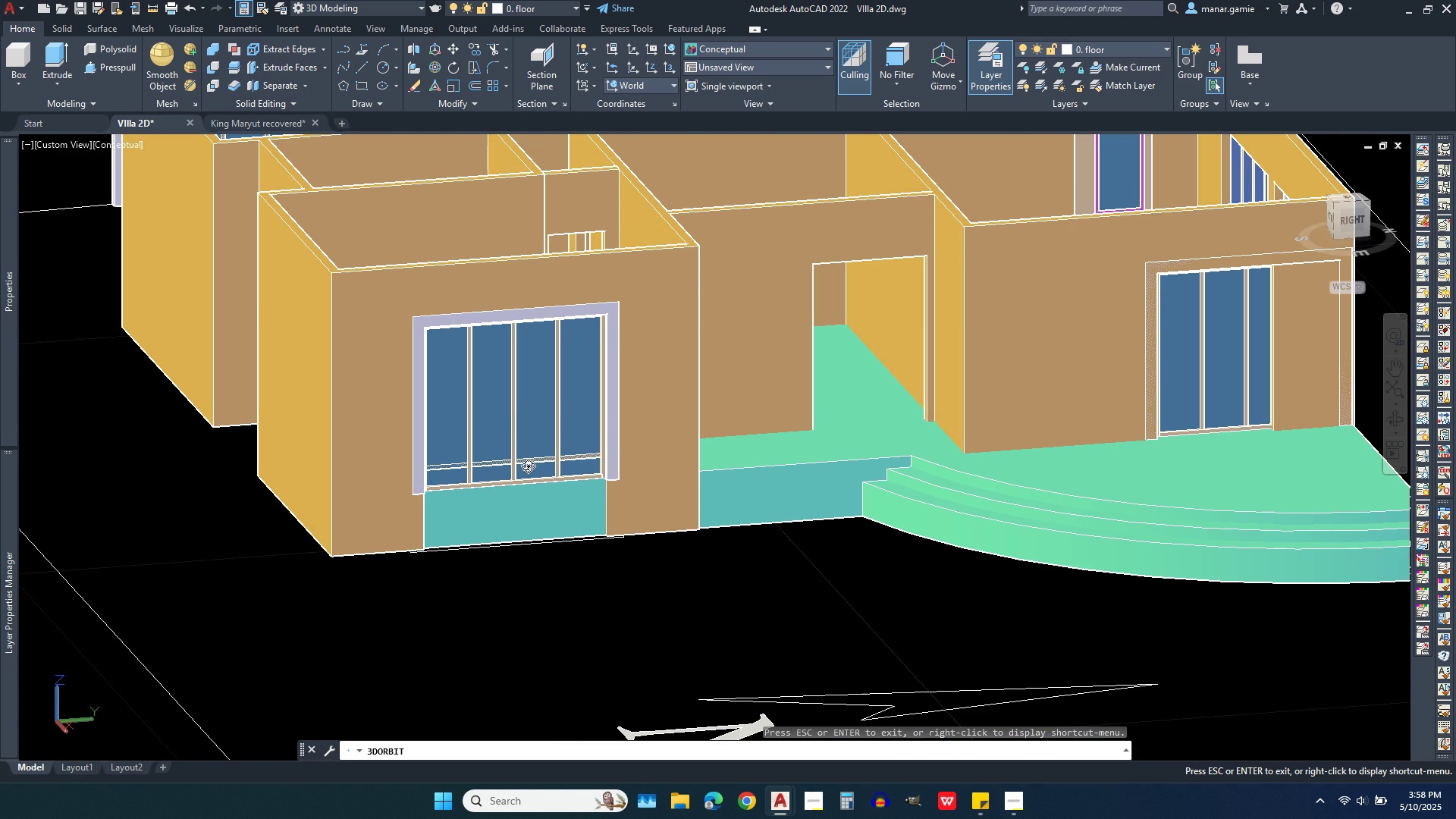 
right_click([103, 375])
 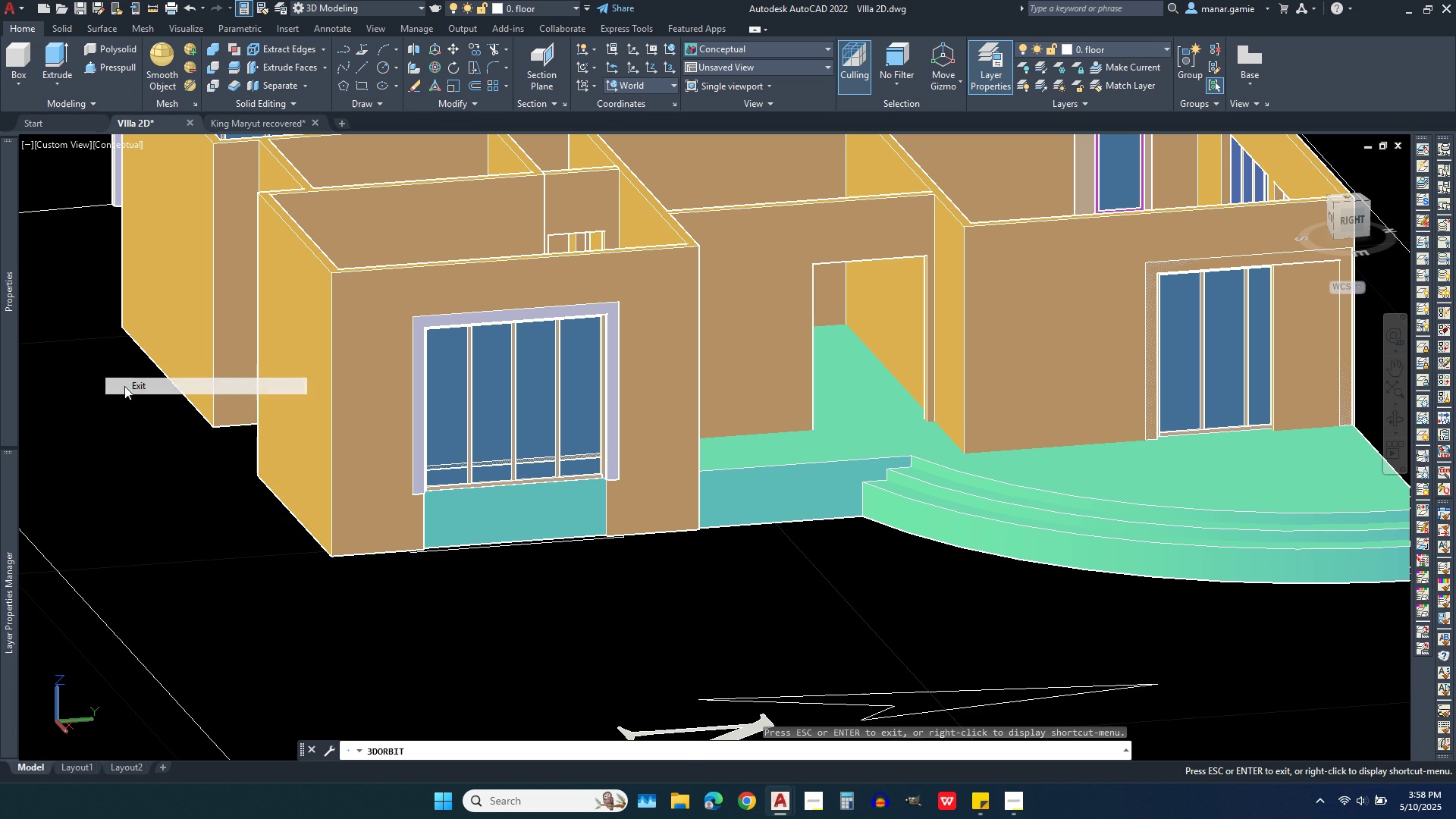 
left_click([124, 386])
 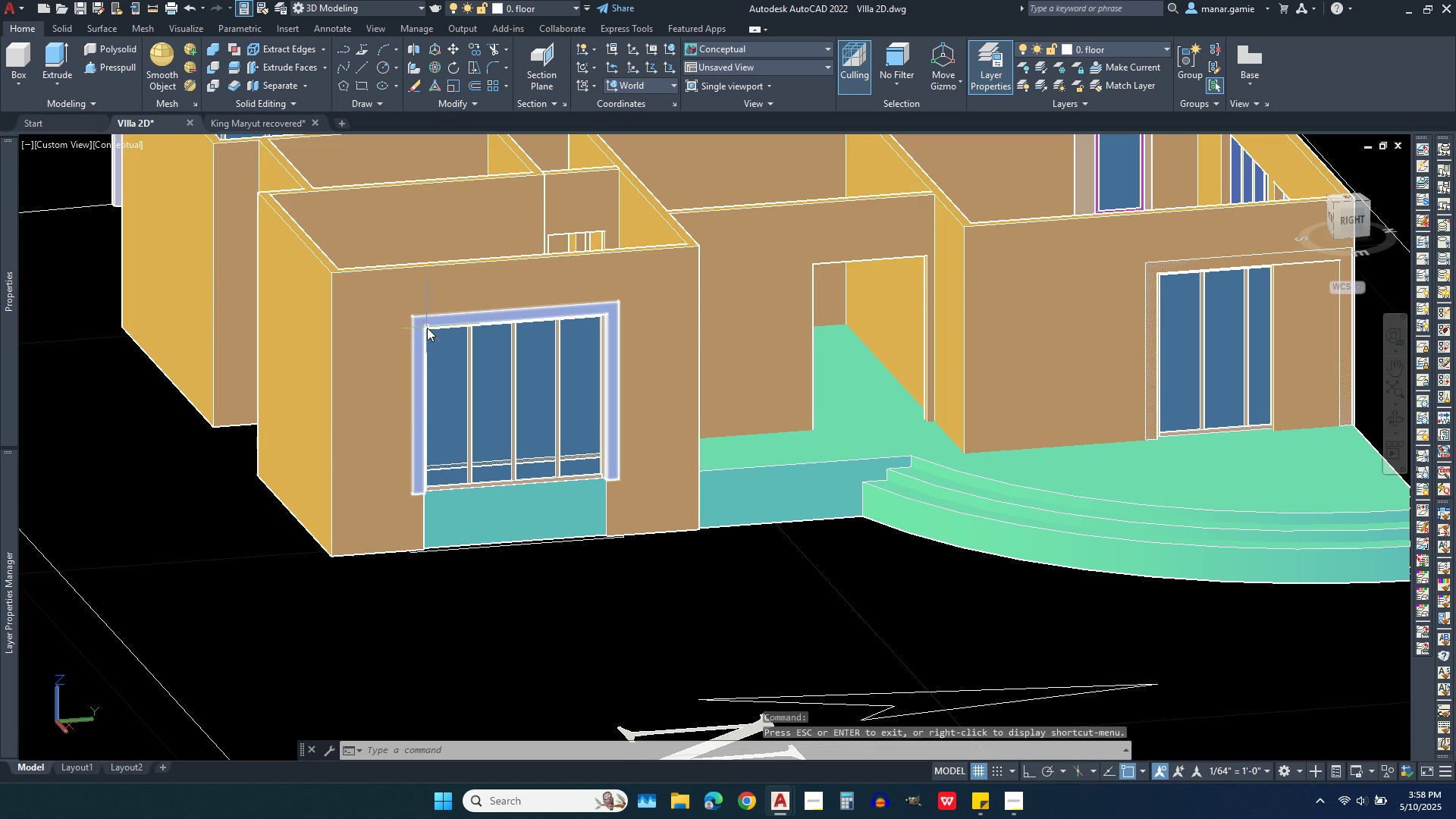 
wait(8.22)
 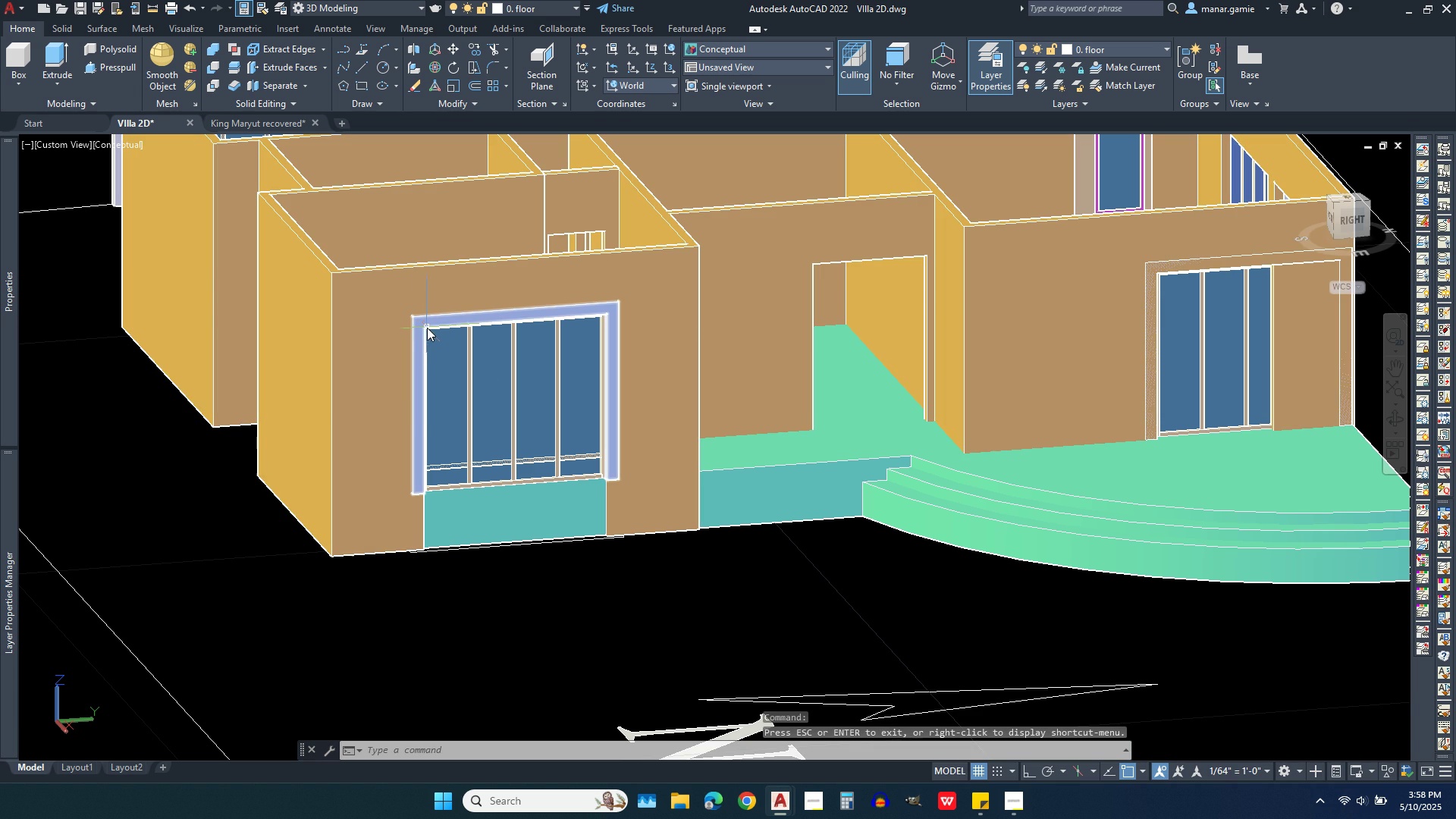 
left_click([435, 325])
 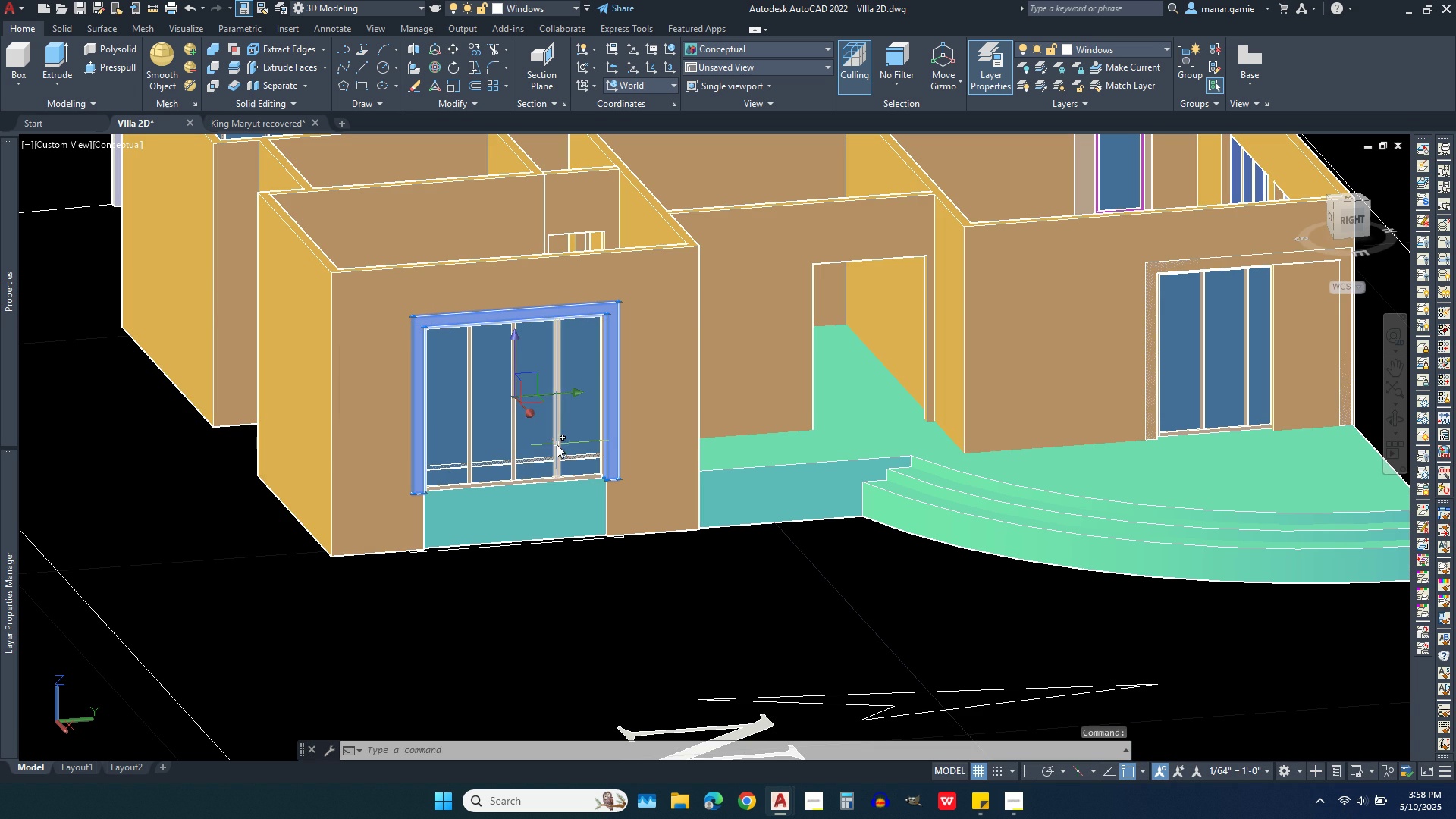 
left_click([560, 444])
 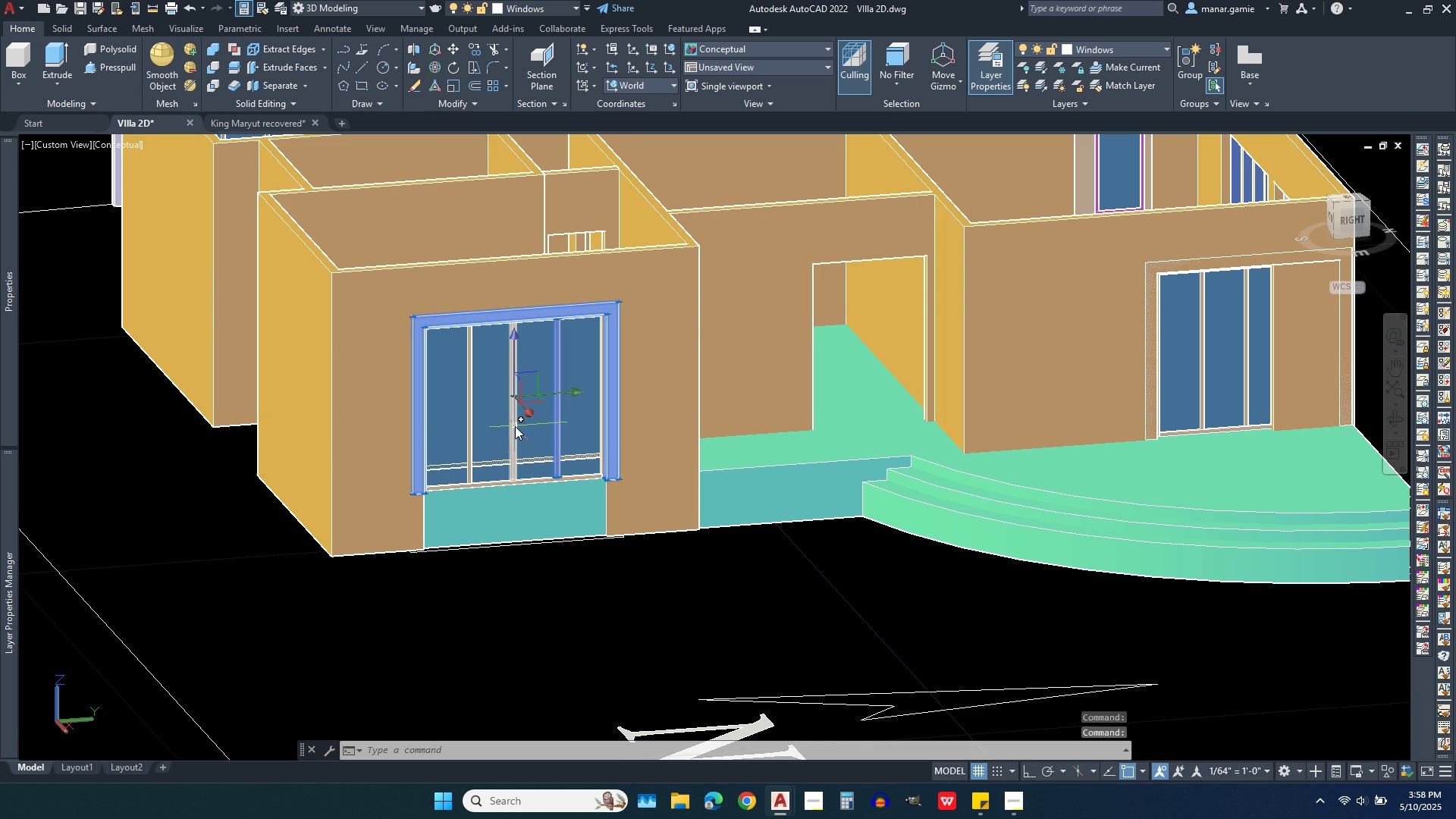 
left_click([515, 426])
 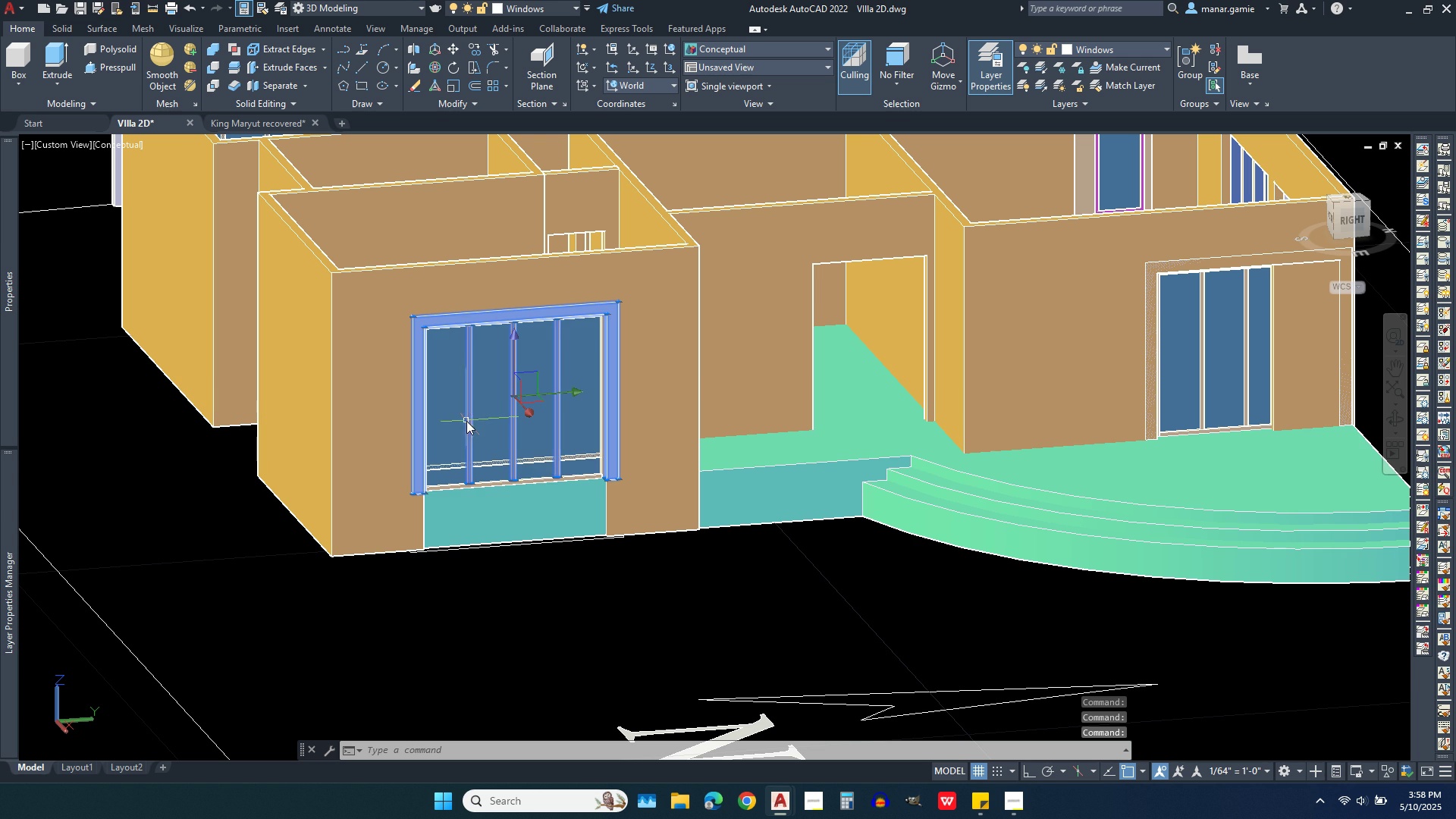 
left_click([466, 421])
 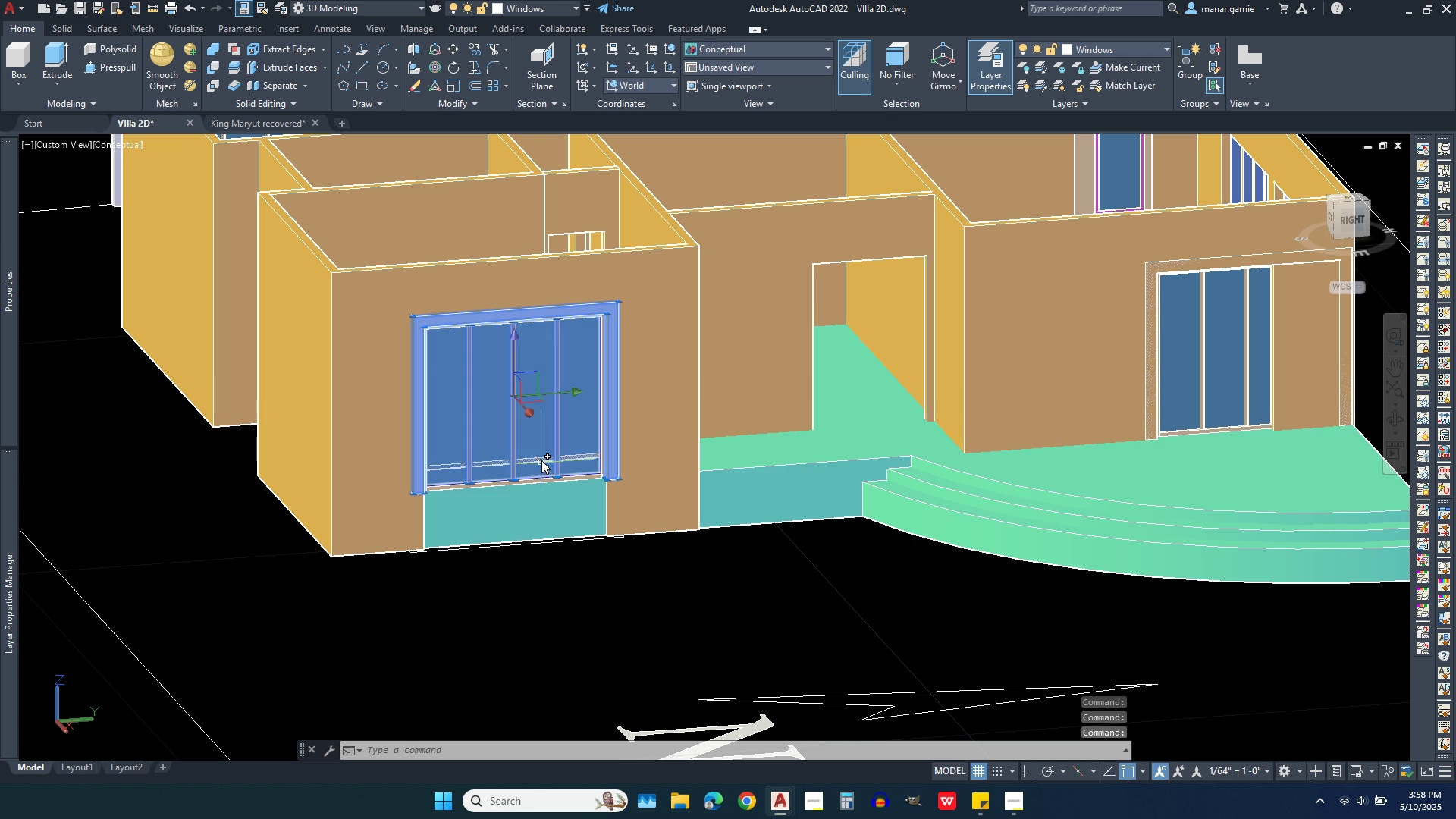 
left_click([541, 460])
 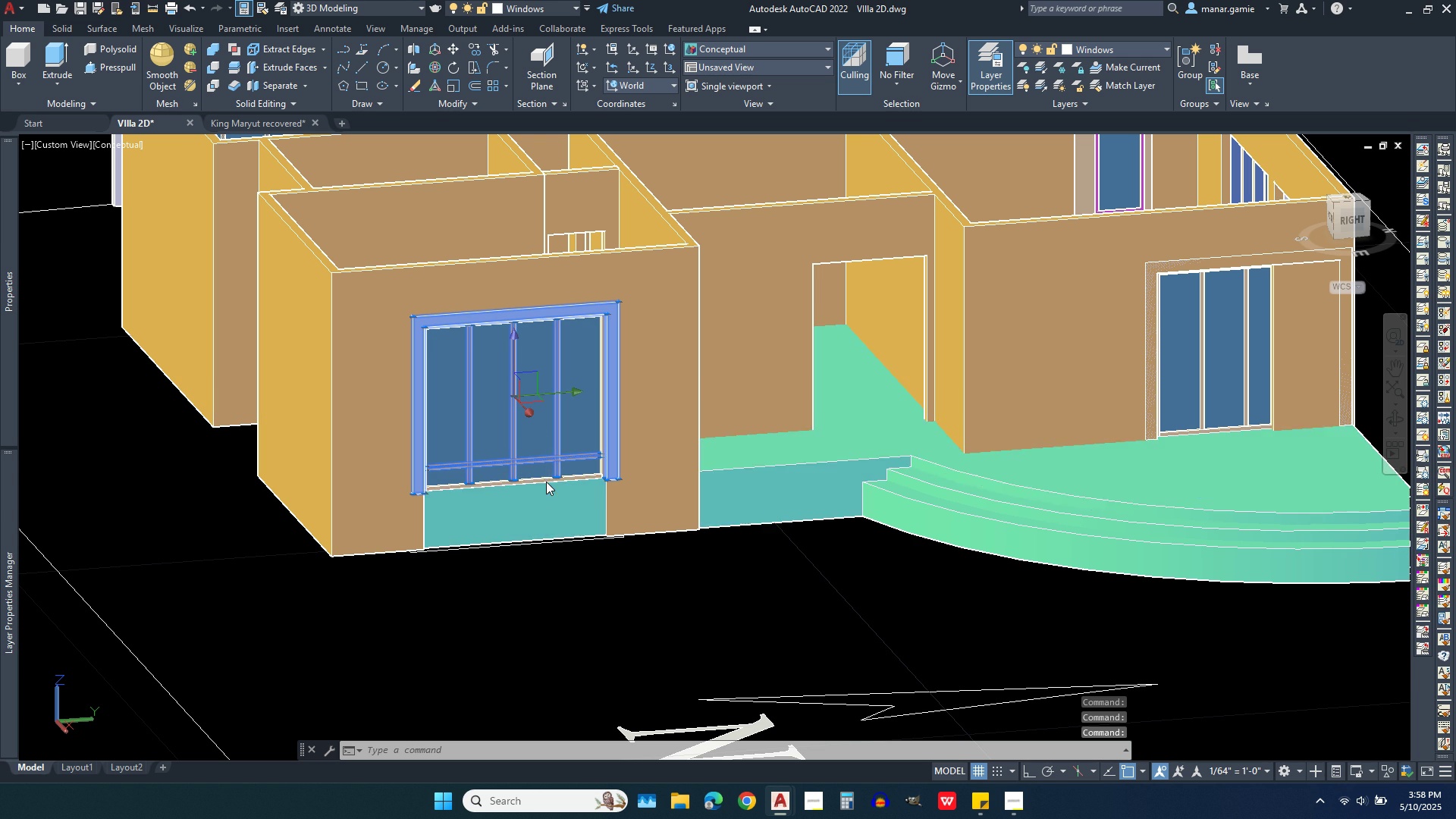 
left_click([546, 482])
 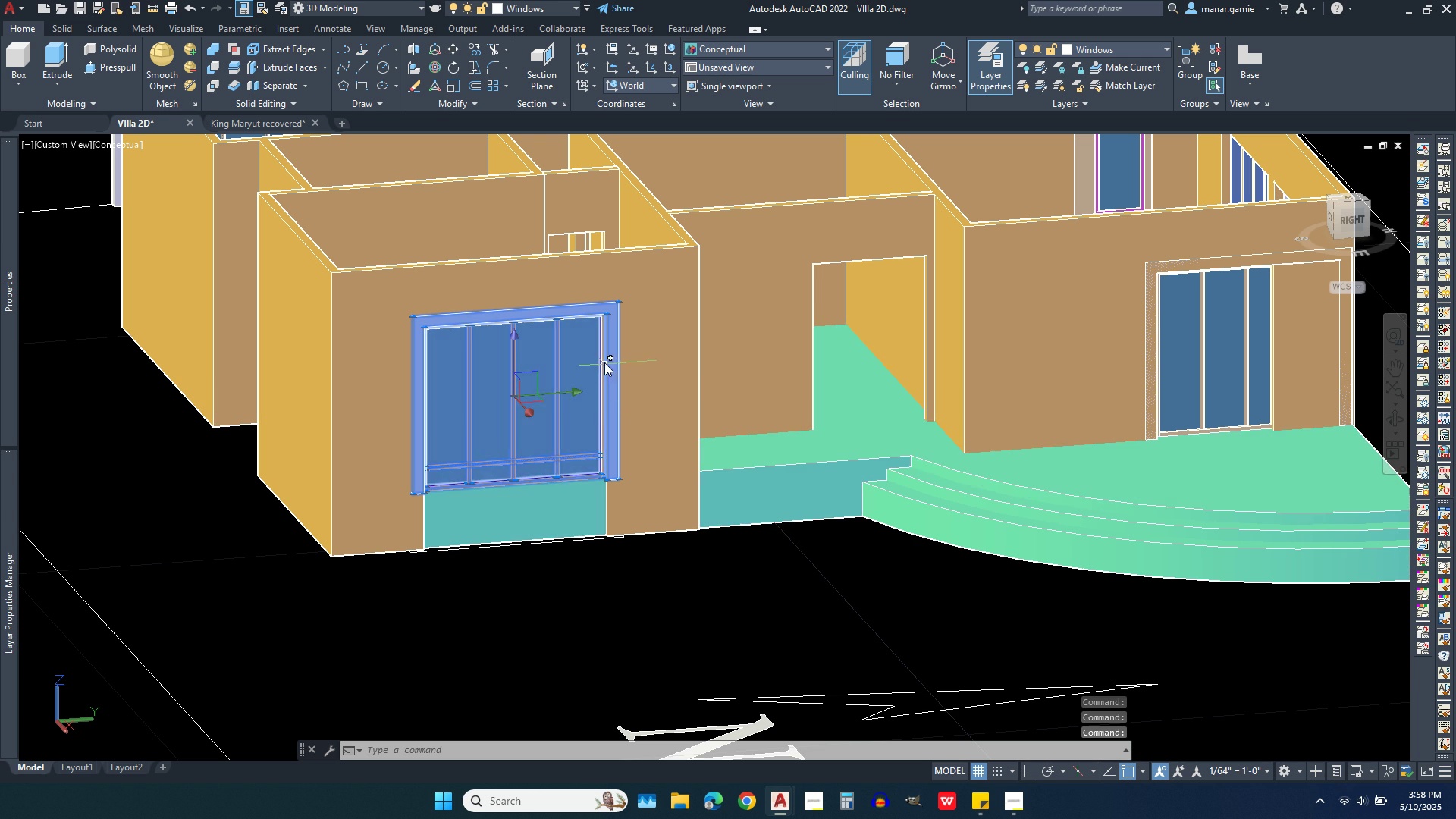 
scroll: coordinate [610, 349], scroll_direction: up, amount: 4.0
 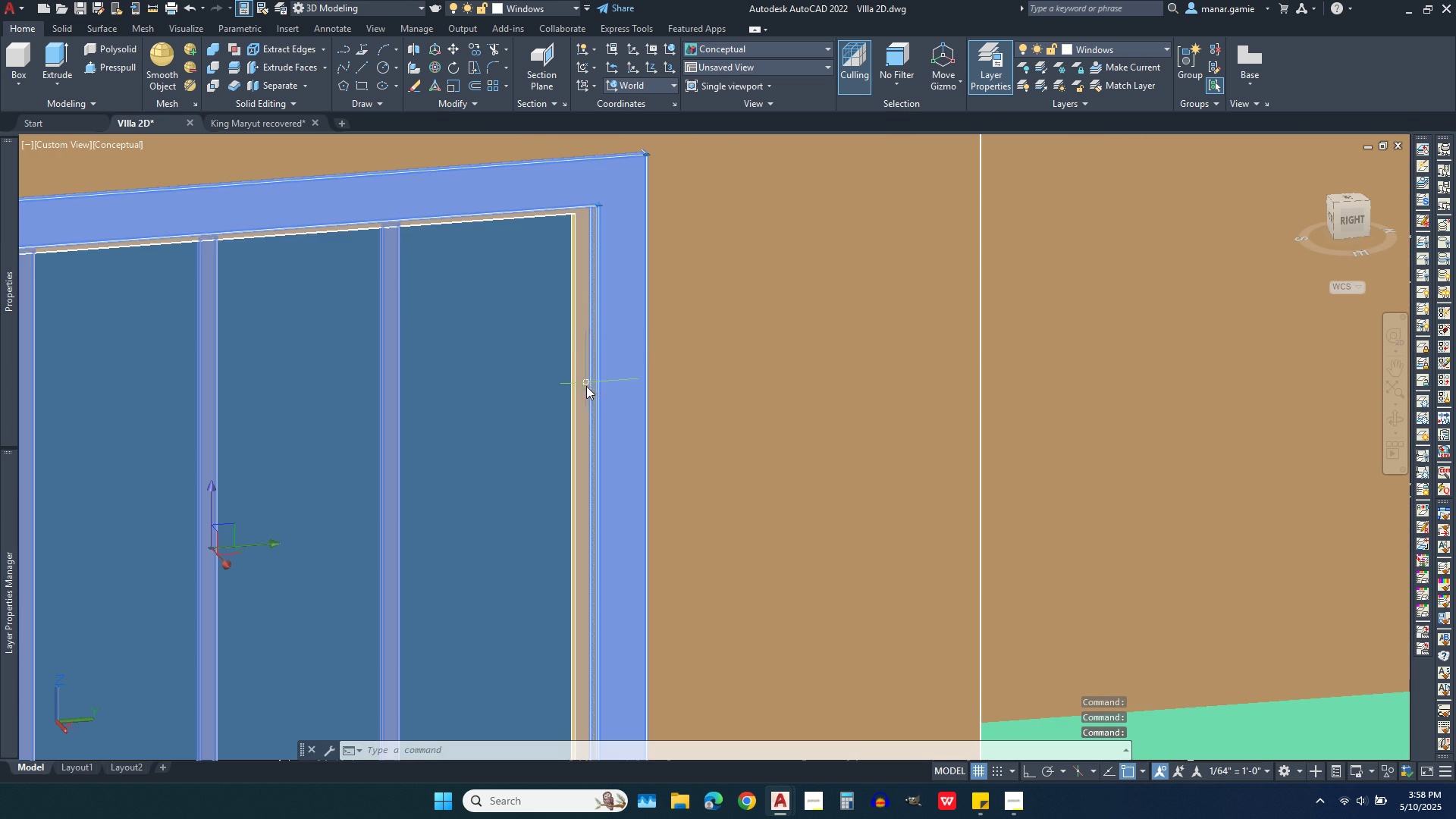 
left_click([586, 386])
 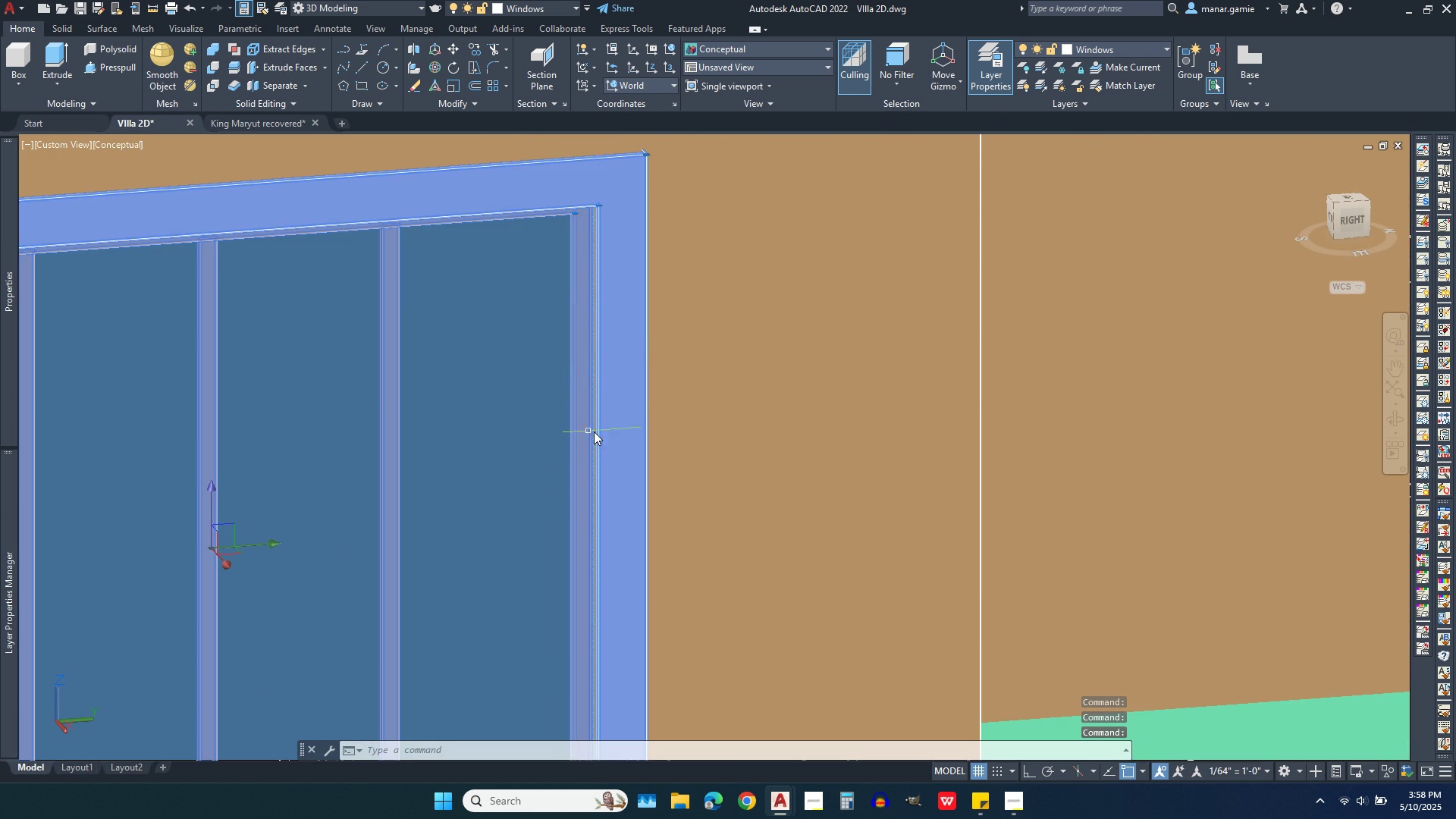 
scroll: coordinate [604, 431], scroll_direction: down, amount: 3.0
 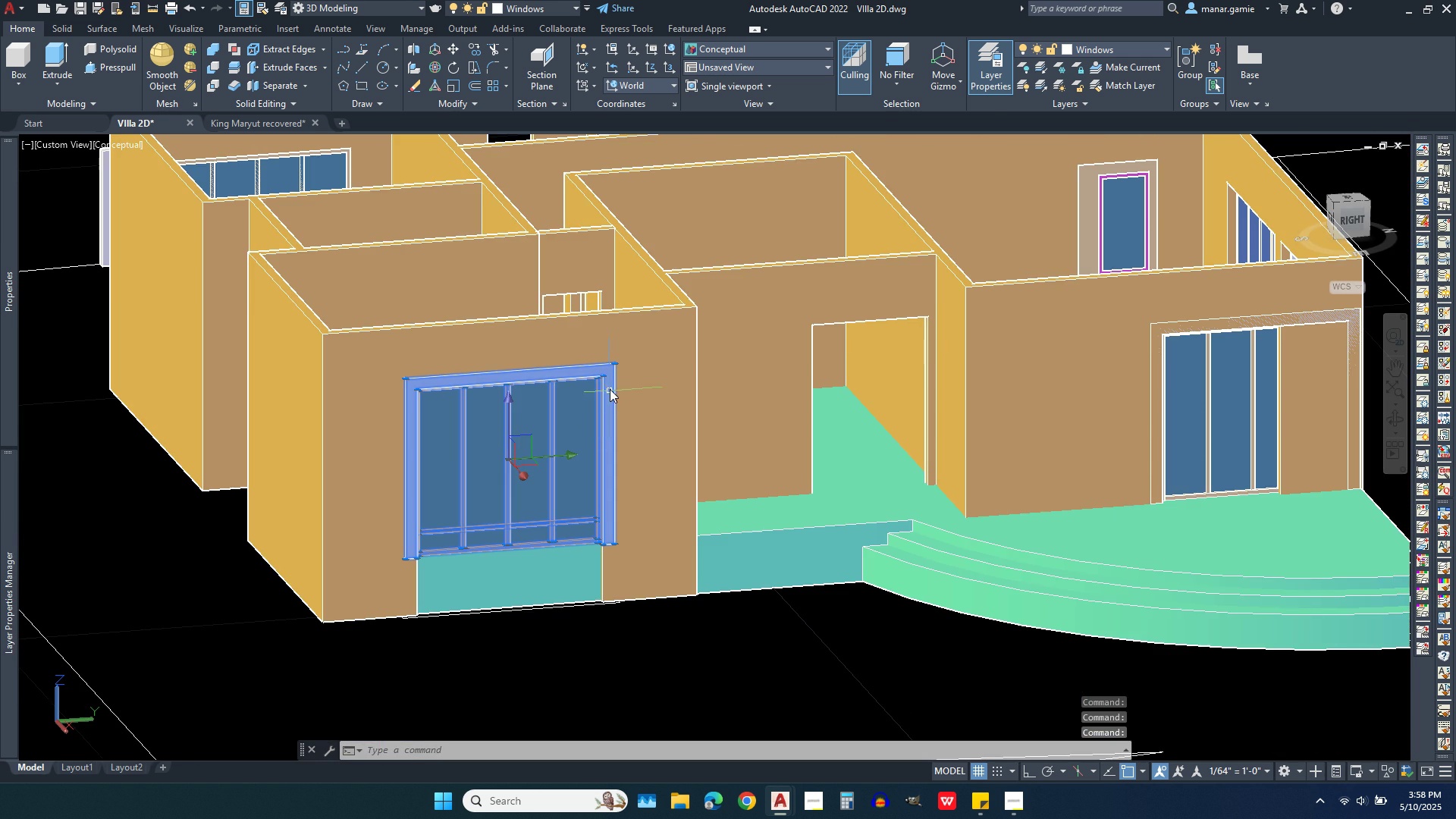 
scroll: coordinate [605, 365], scroll_direction: up, amount: 4.0
 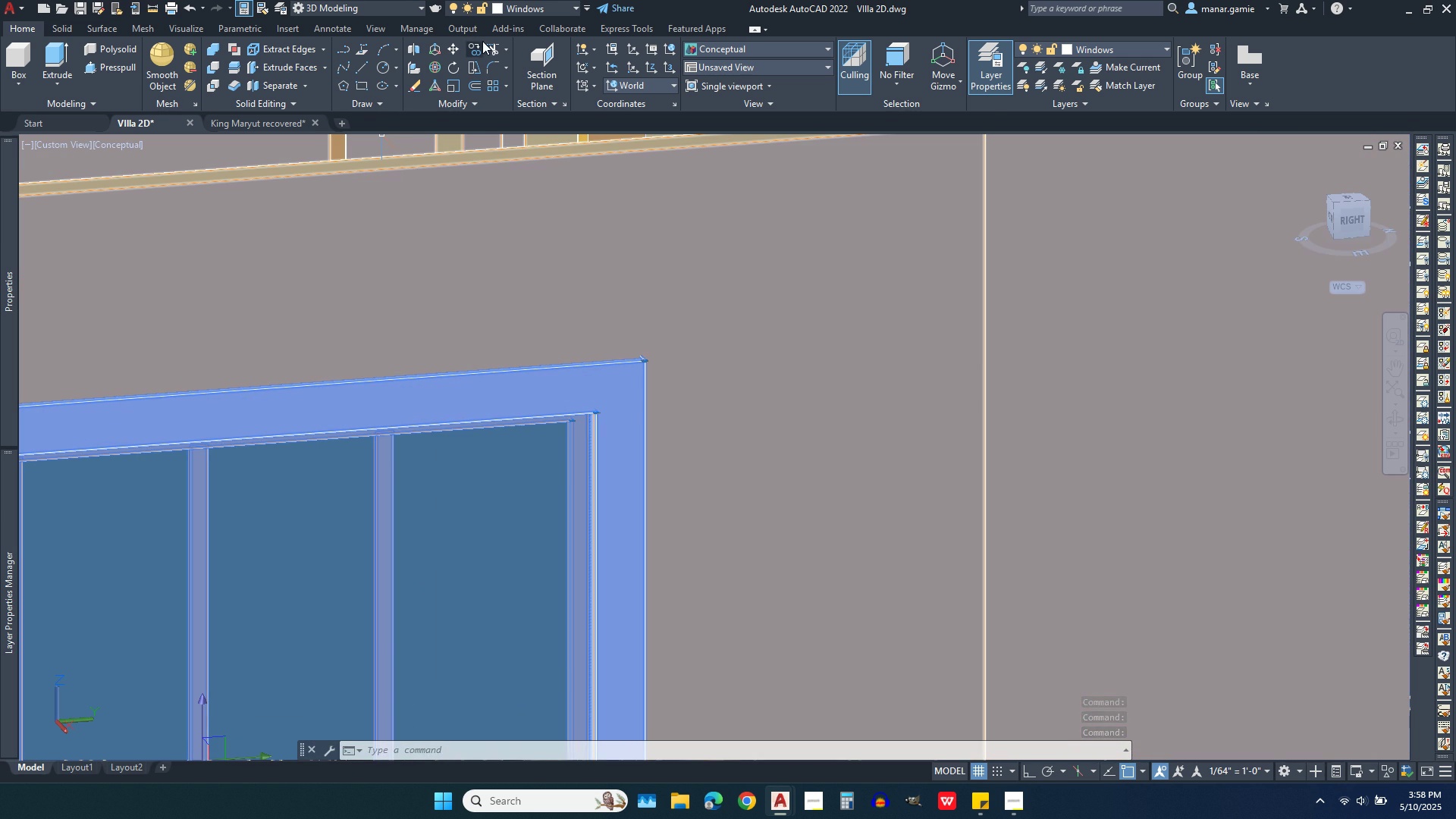 
left_click([475, 49])
 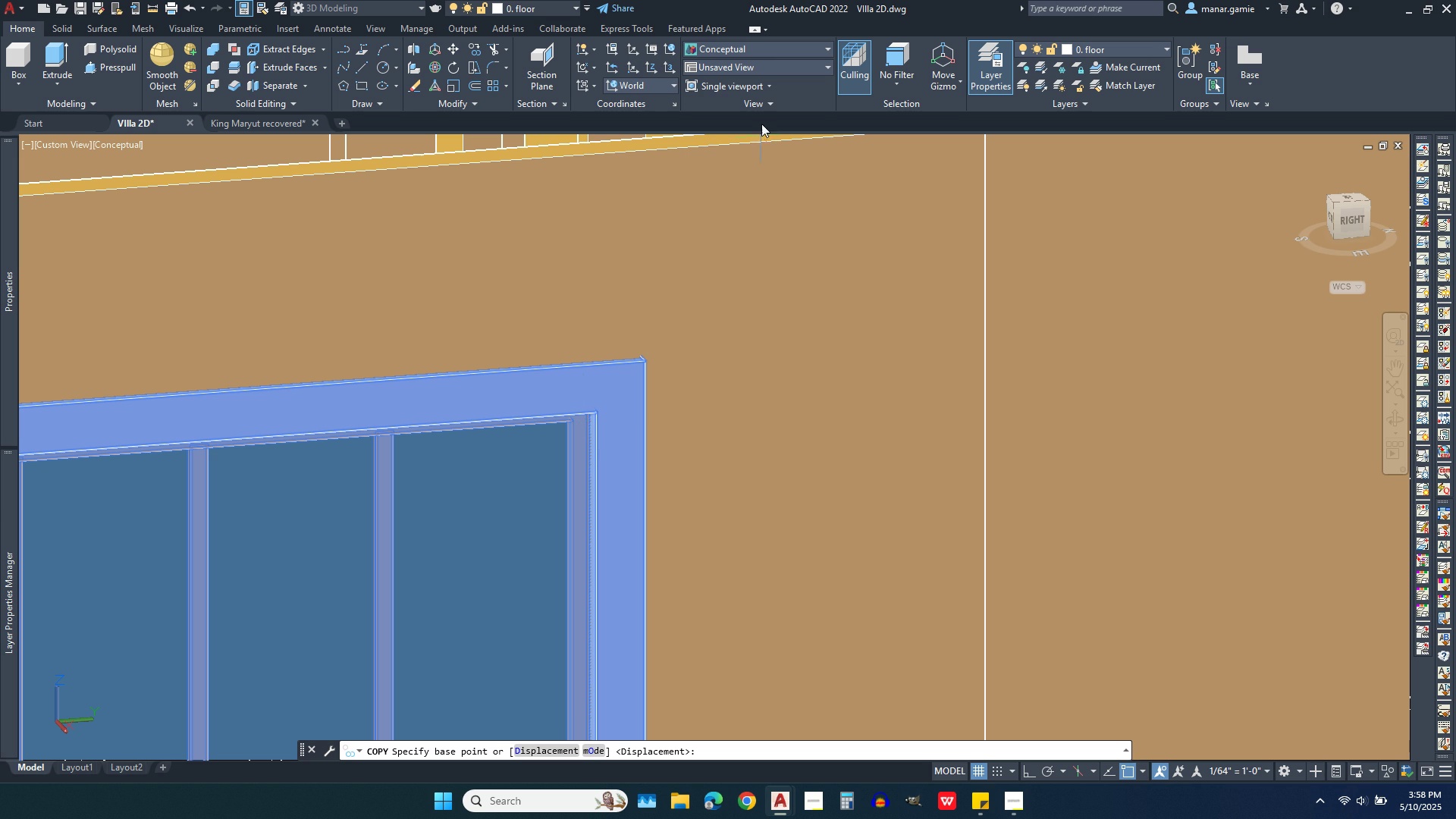 
left_click([772, 46])
 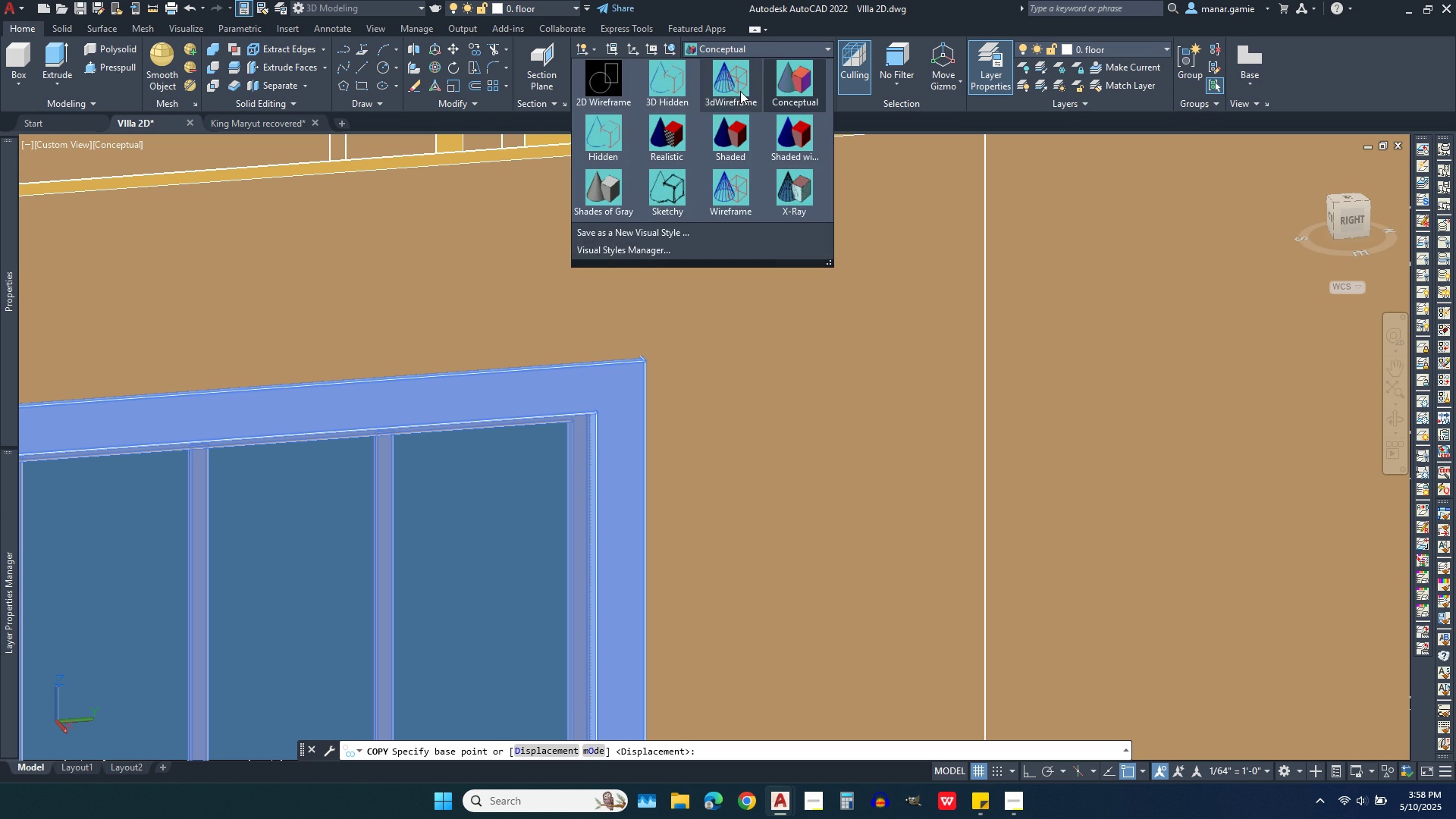 
left_click([740, 91])
 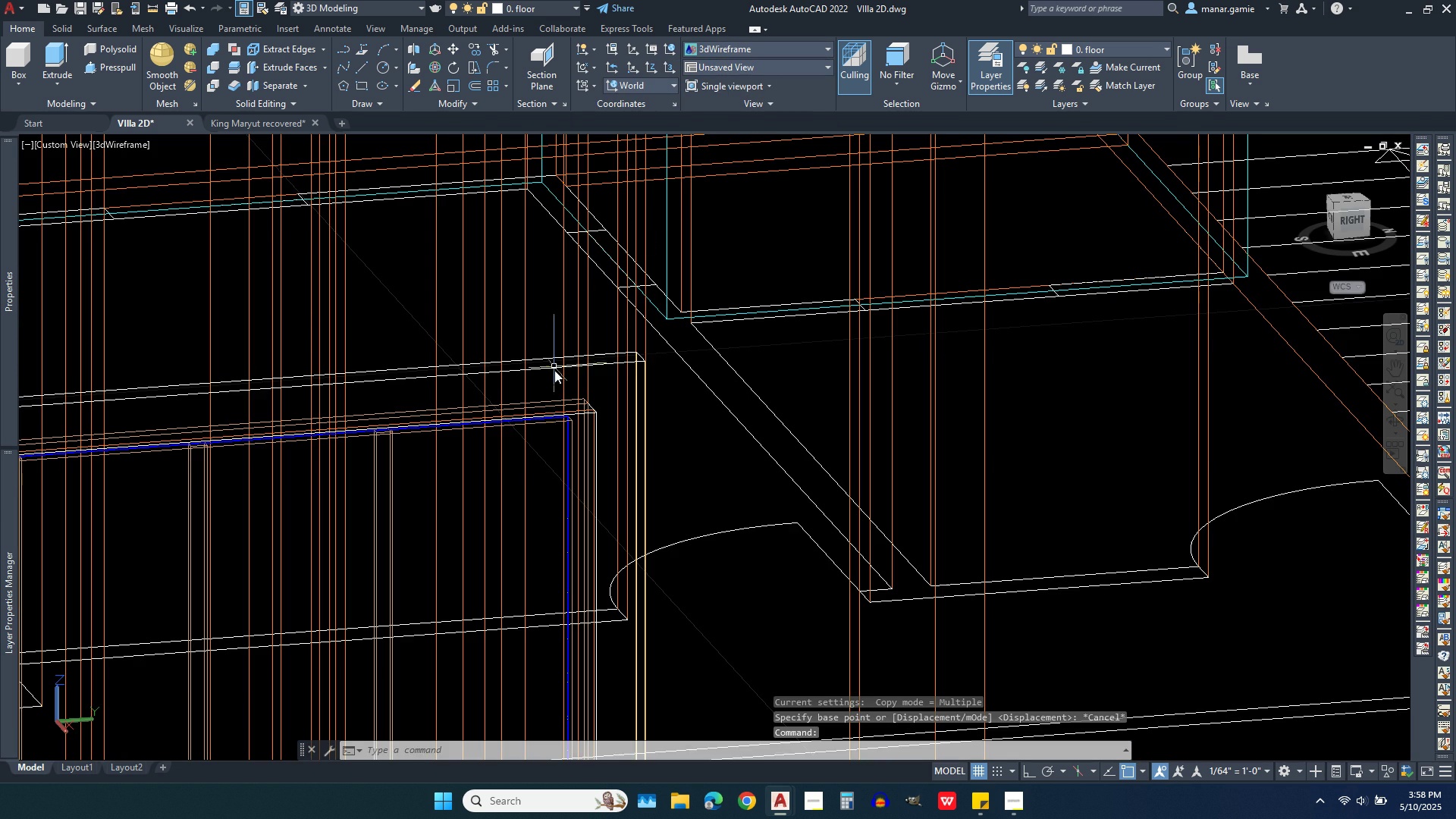 
scroll: coordinate [552, 391], scroll_direction: up, amount: 3.0
 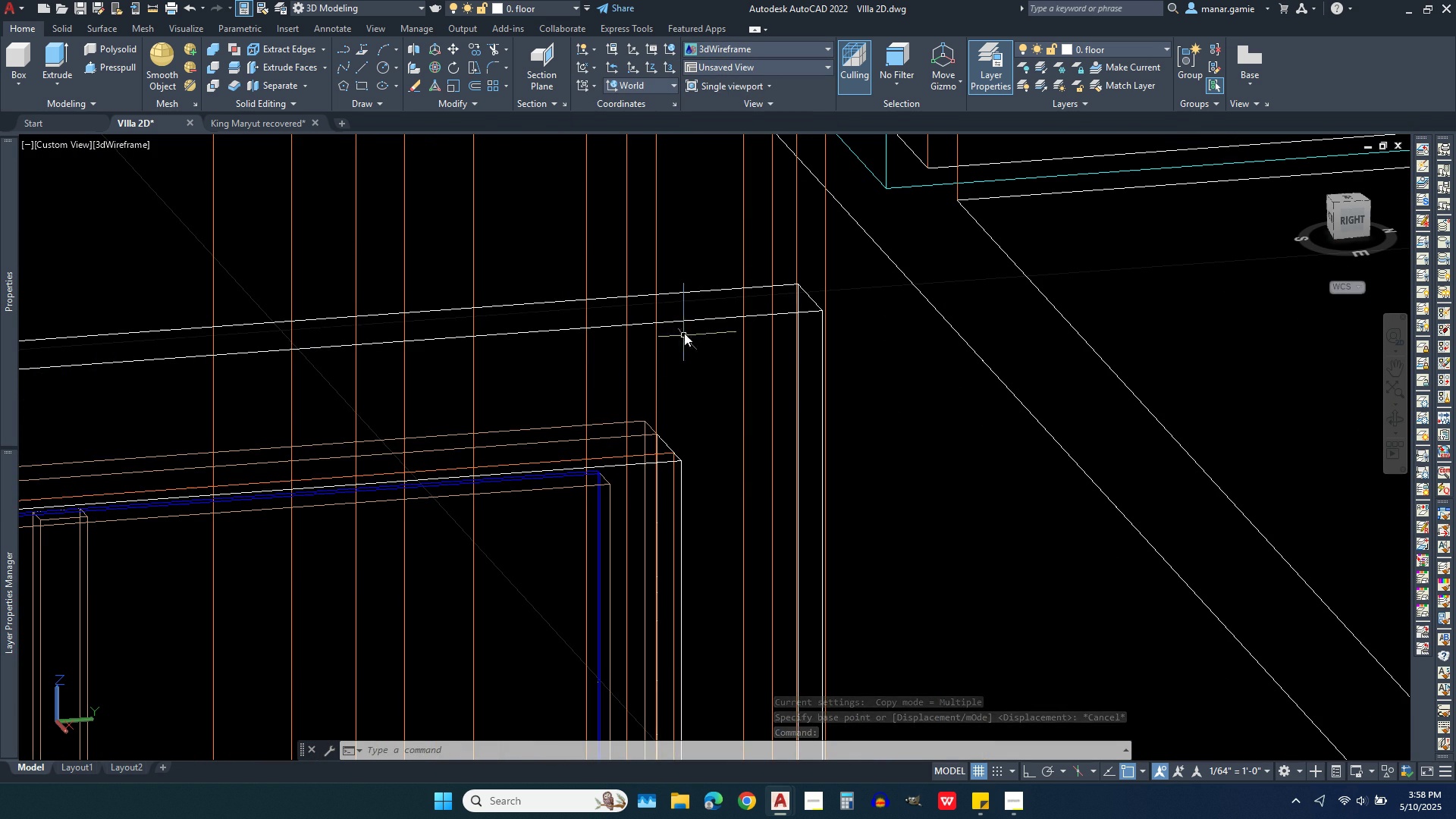 
wait(8.55)
 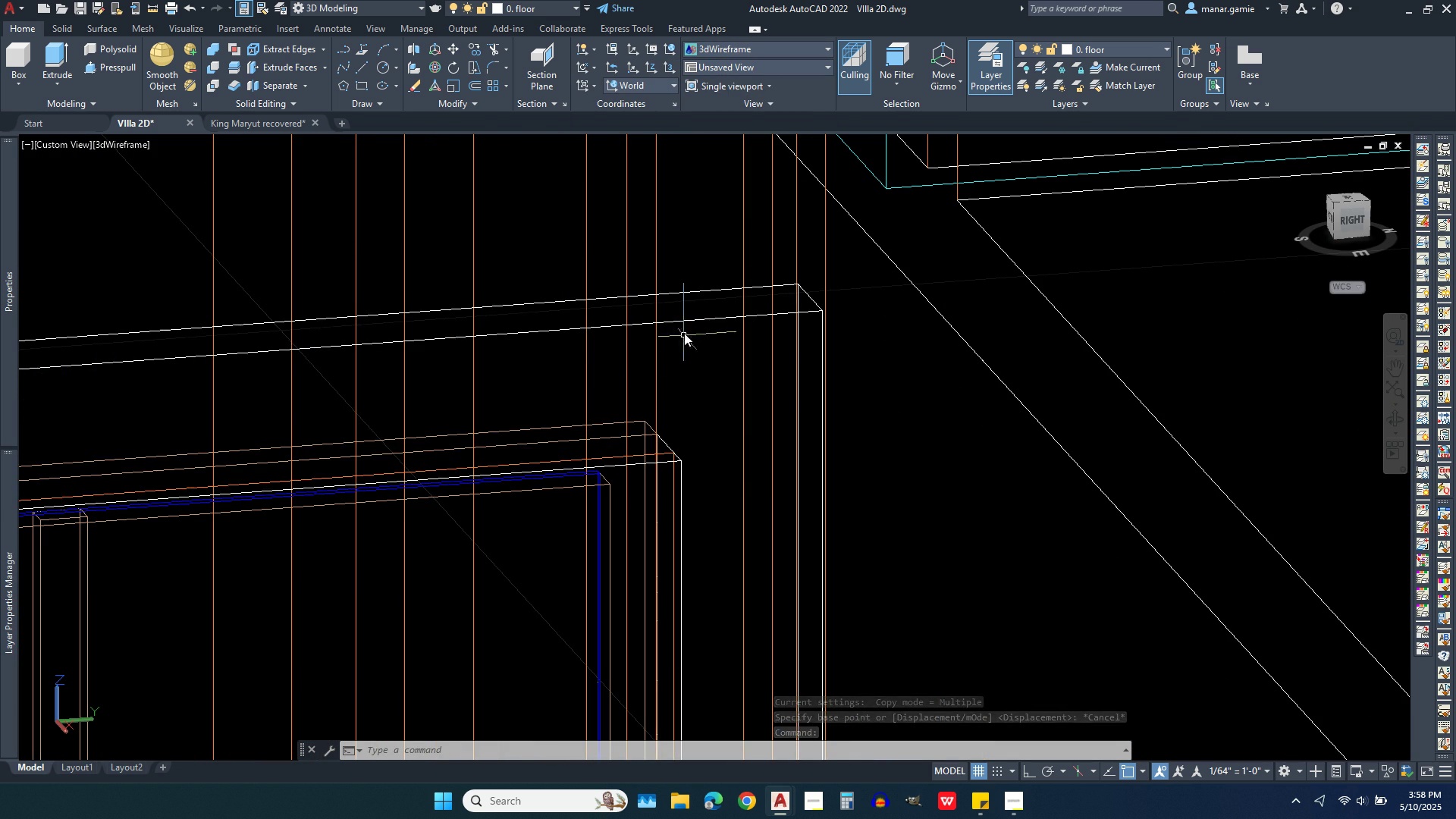 
left_click([469, 46])
 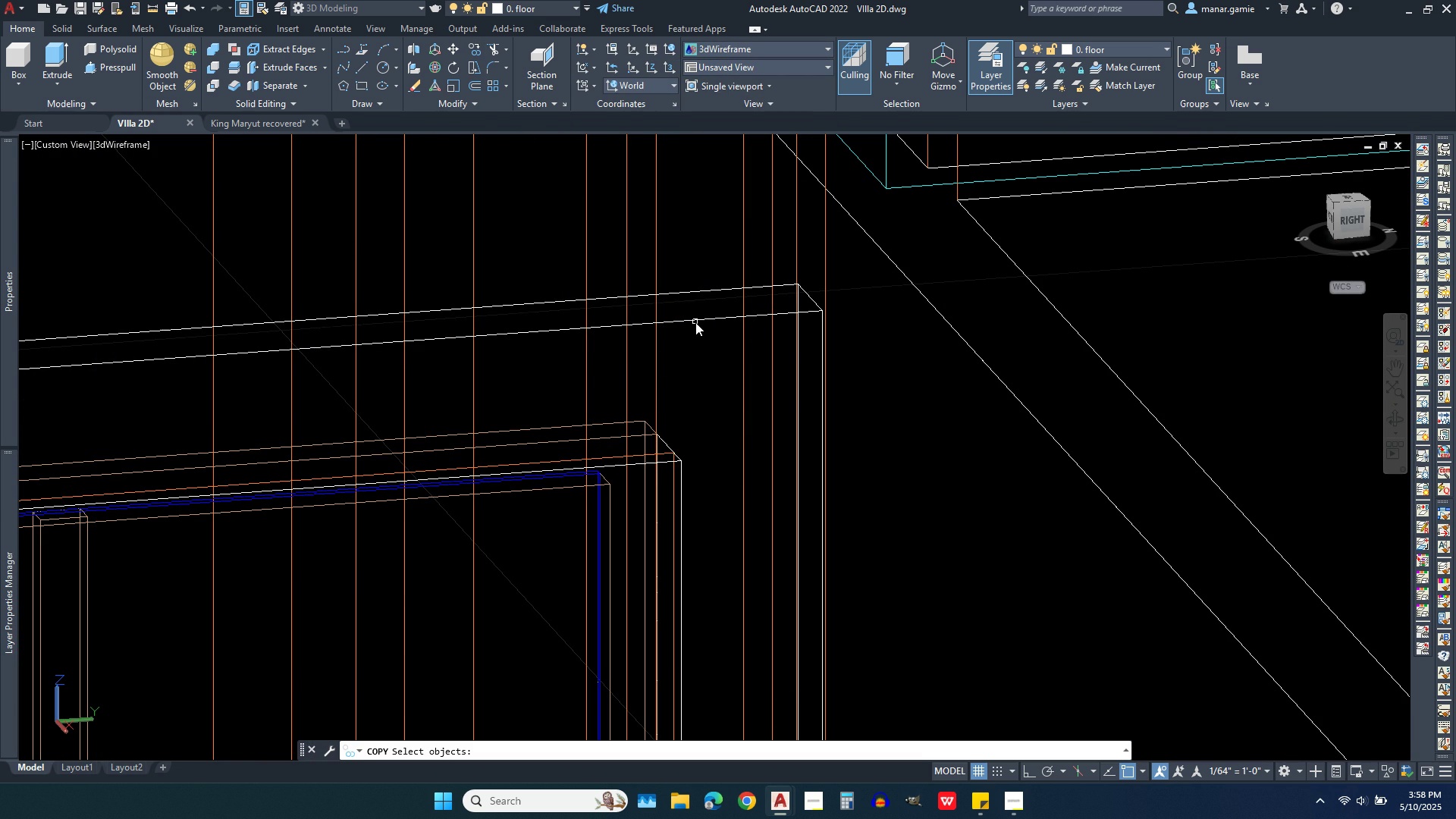 
left_click([695, 322])
 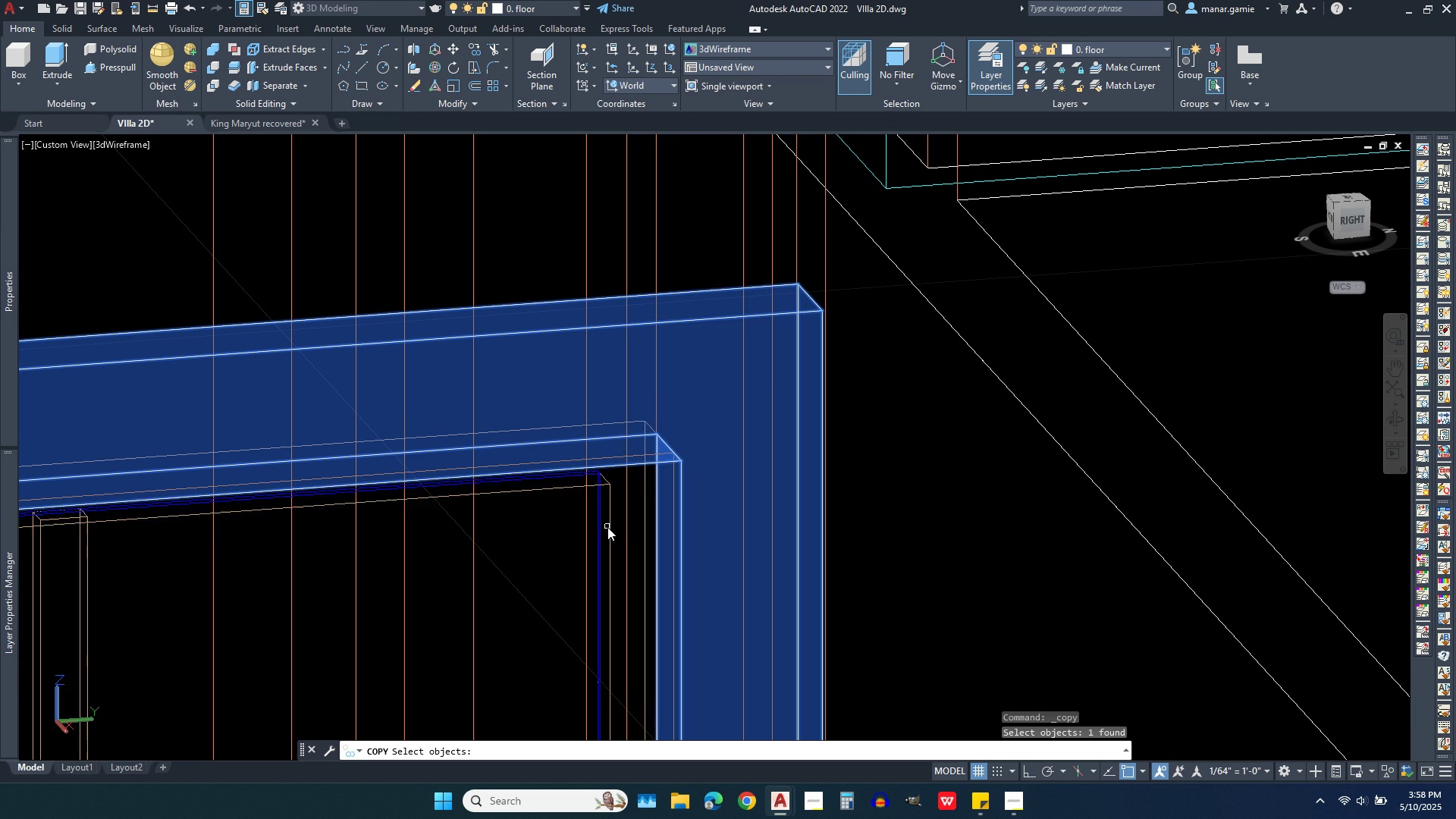 
left_click([610, 524])
 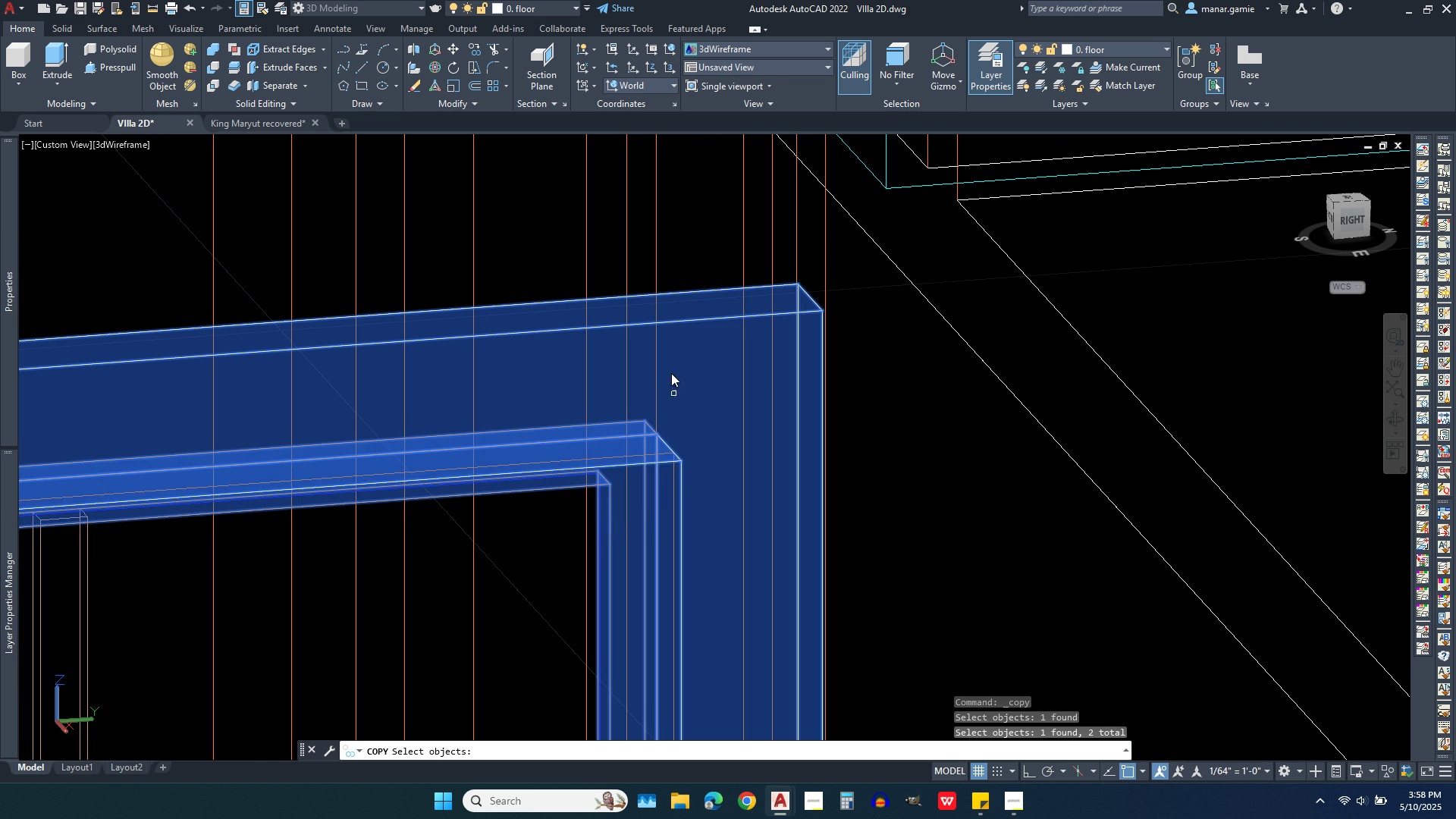 
scroll: coordinate [541, 540], scroll_direction: down, amount: 5.0
 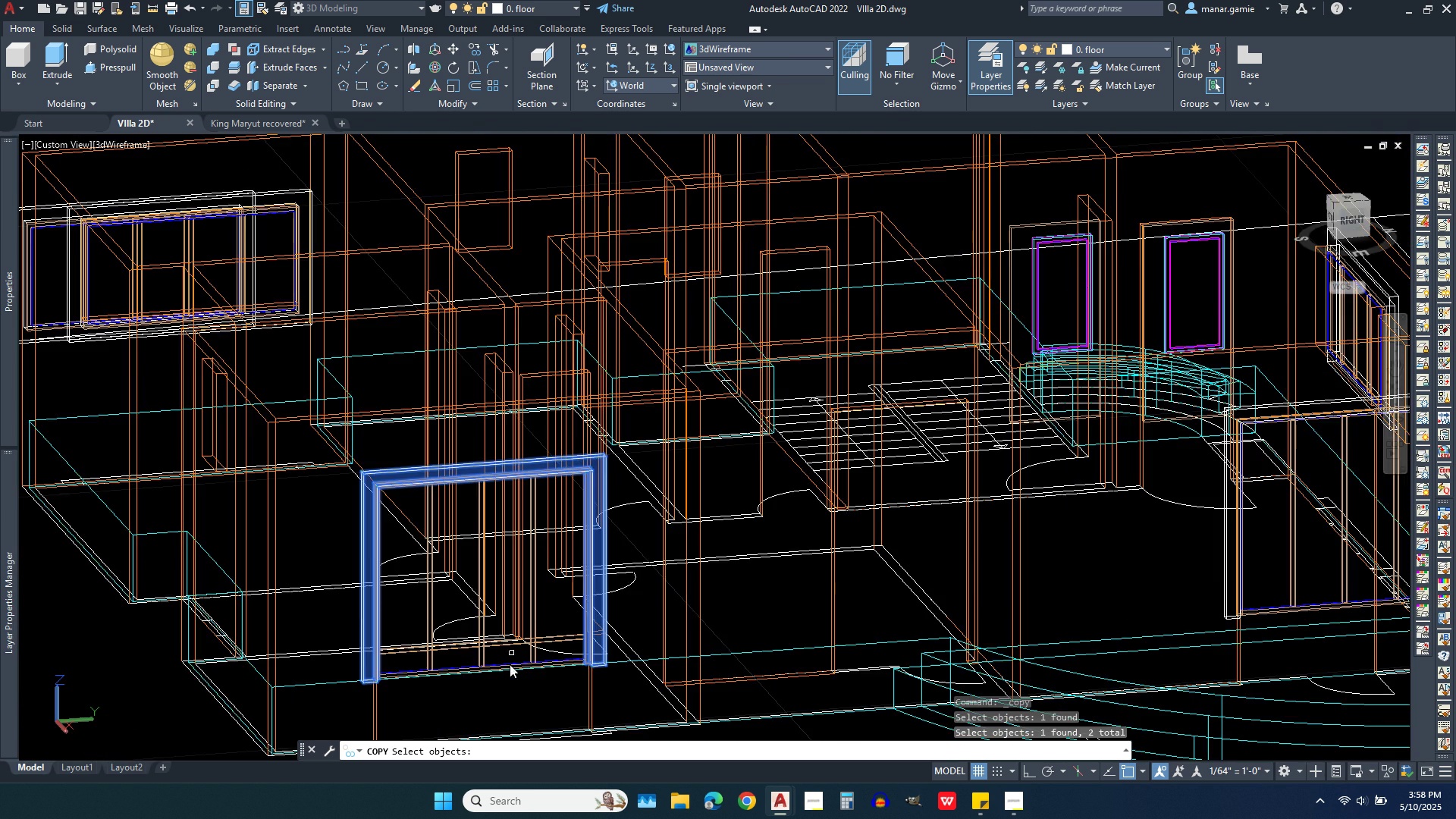 
scroll: coordinate [509, 675], scroll_direction: up, amount: 5.0
 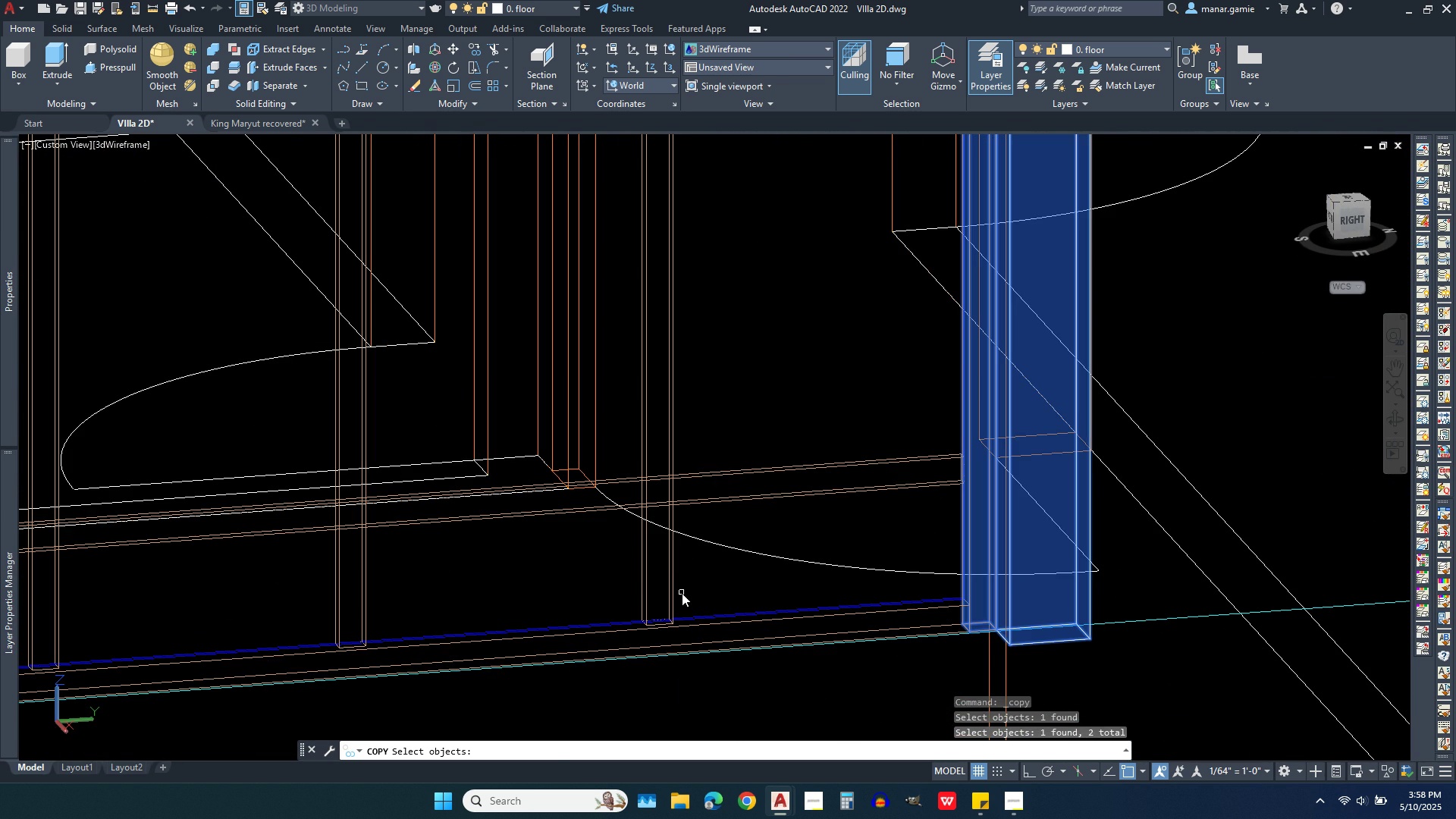 
left_click([687, 593])
 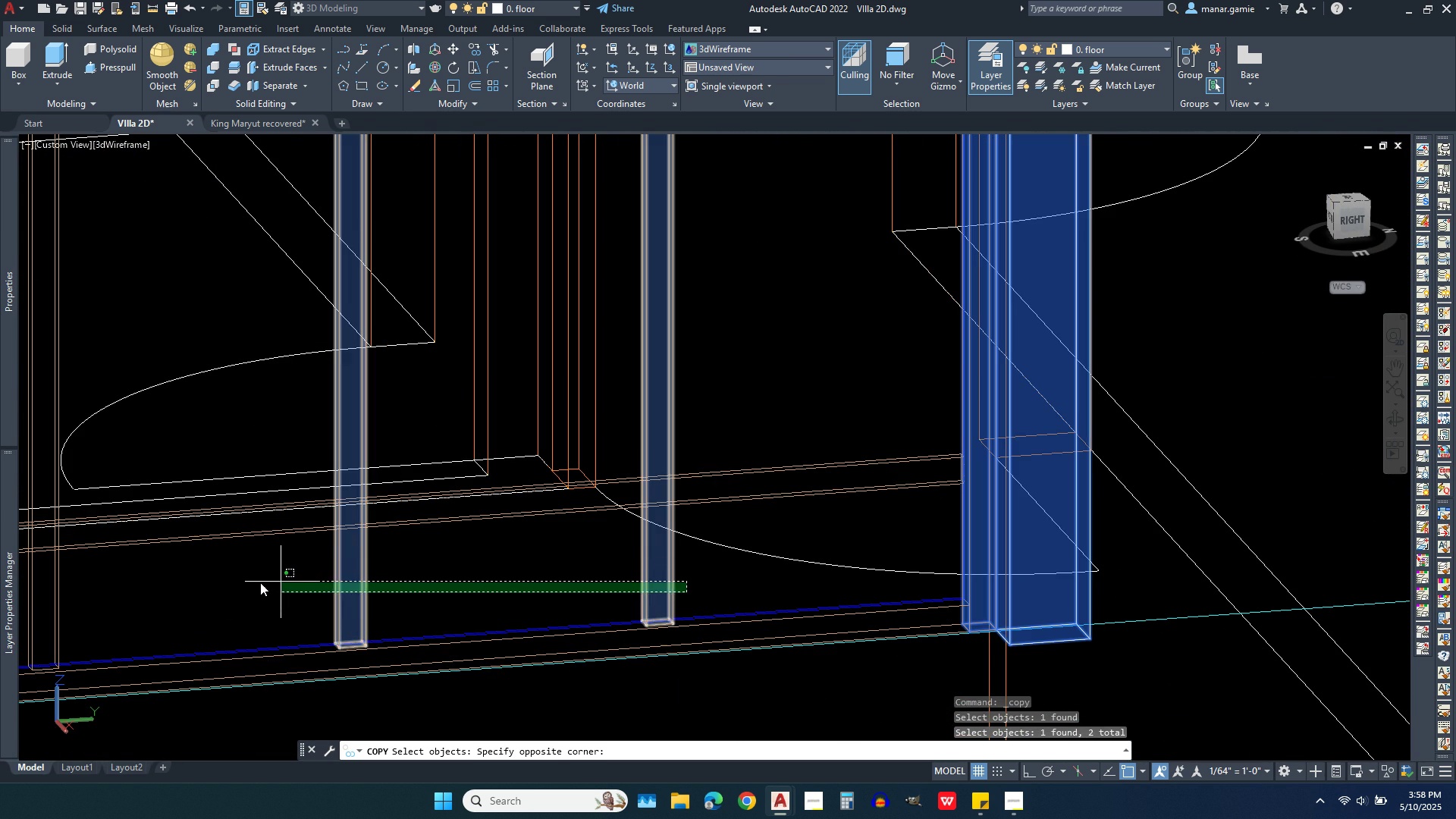 
left_click([255, 582])
 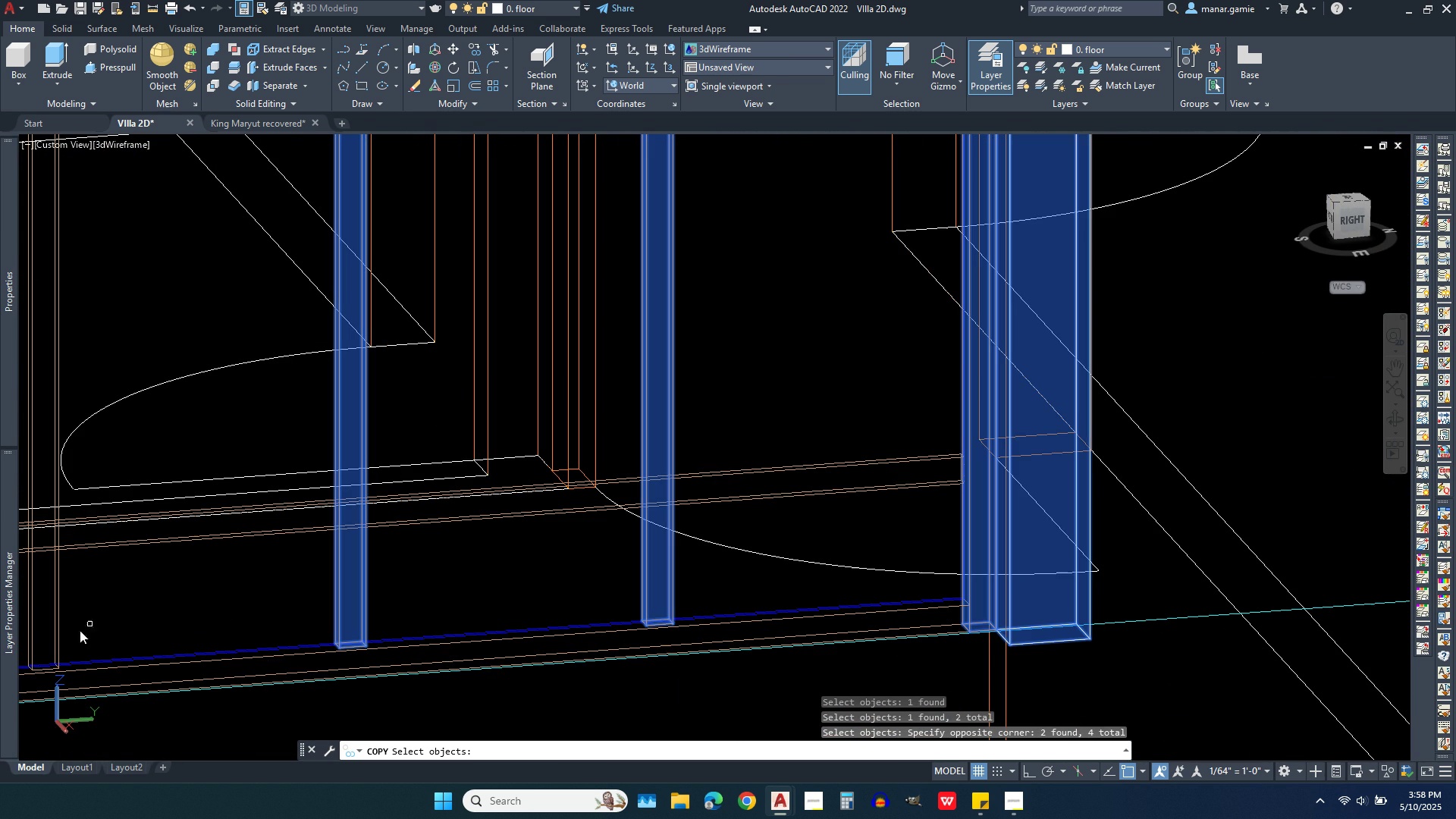 
left_click([74, 630])
 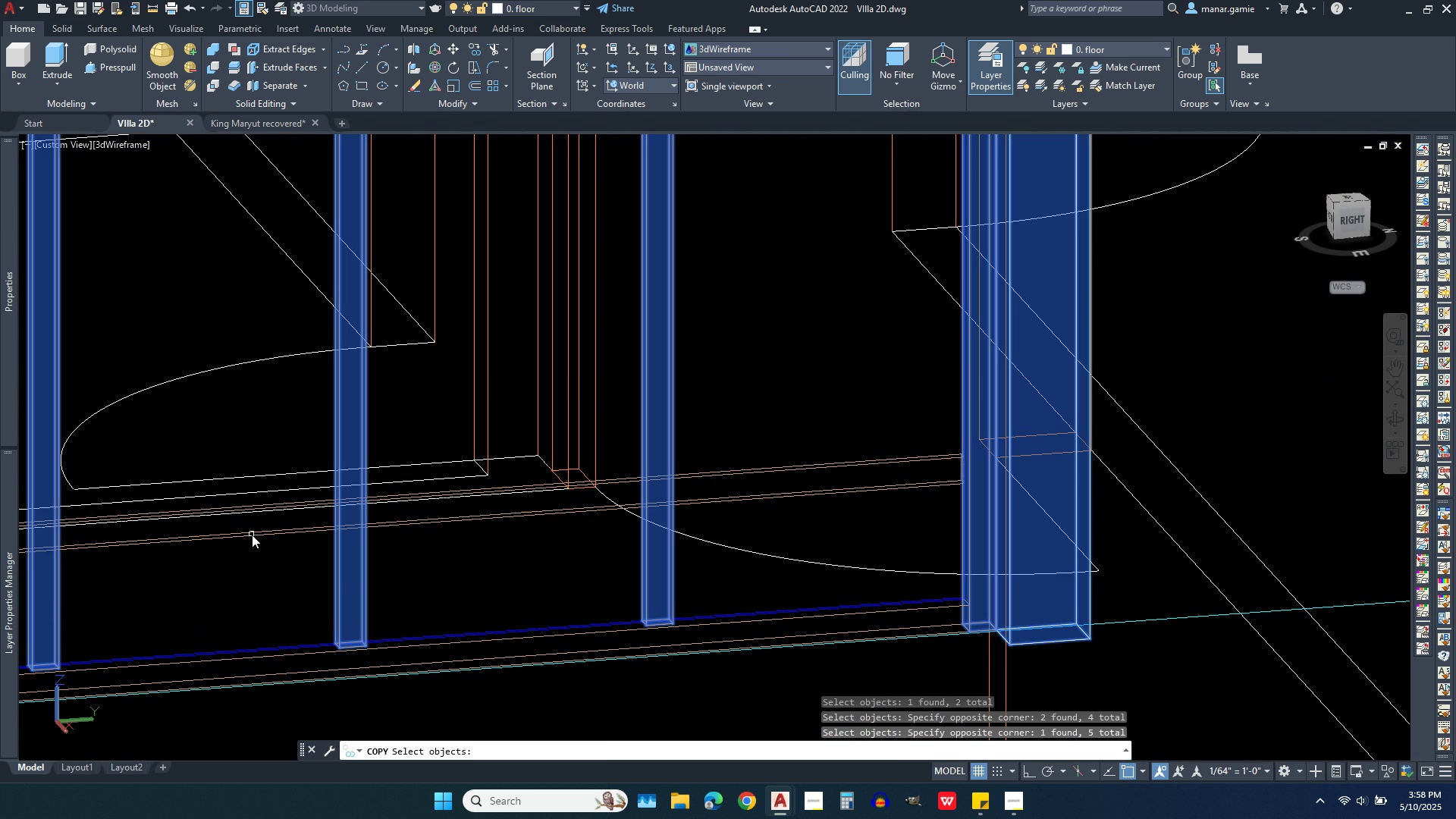 
left_click([249, 532])
 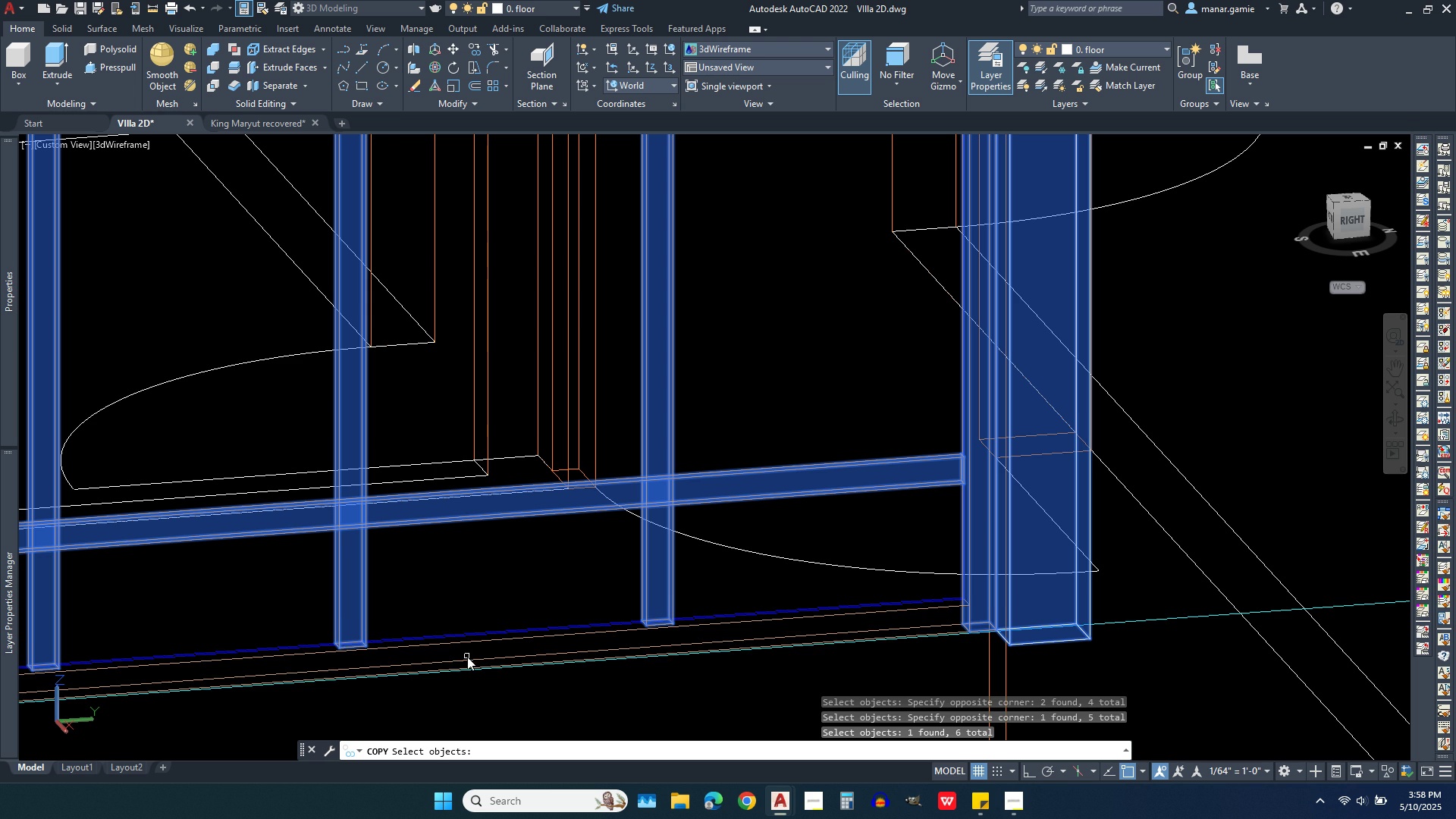 
left_click([467, 659])
 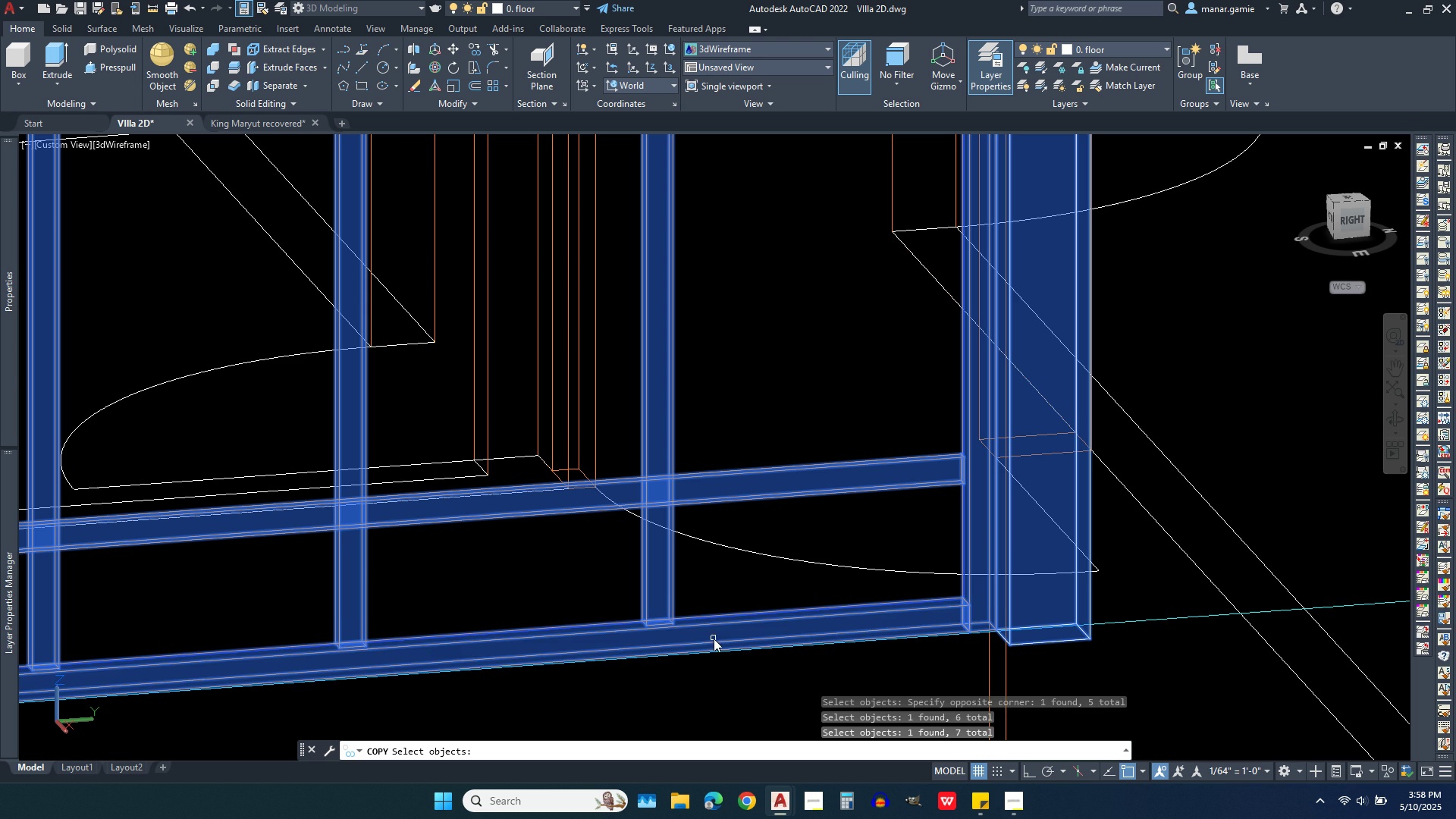 
scroll: coordinate [724, 646], scroll_direction: down, amount: 3.0
 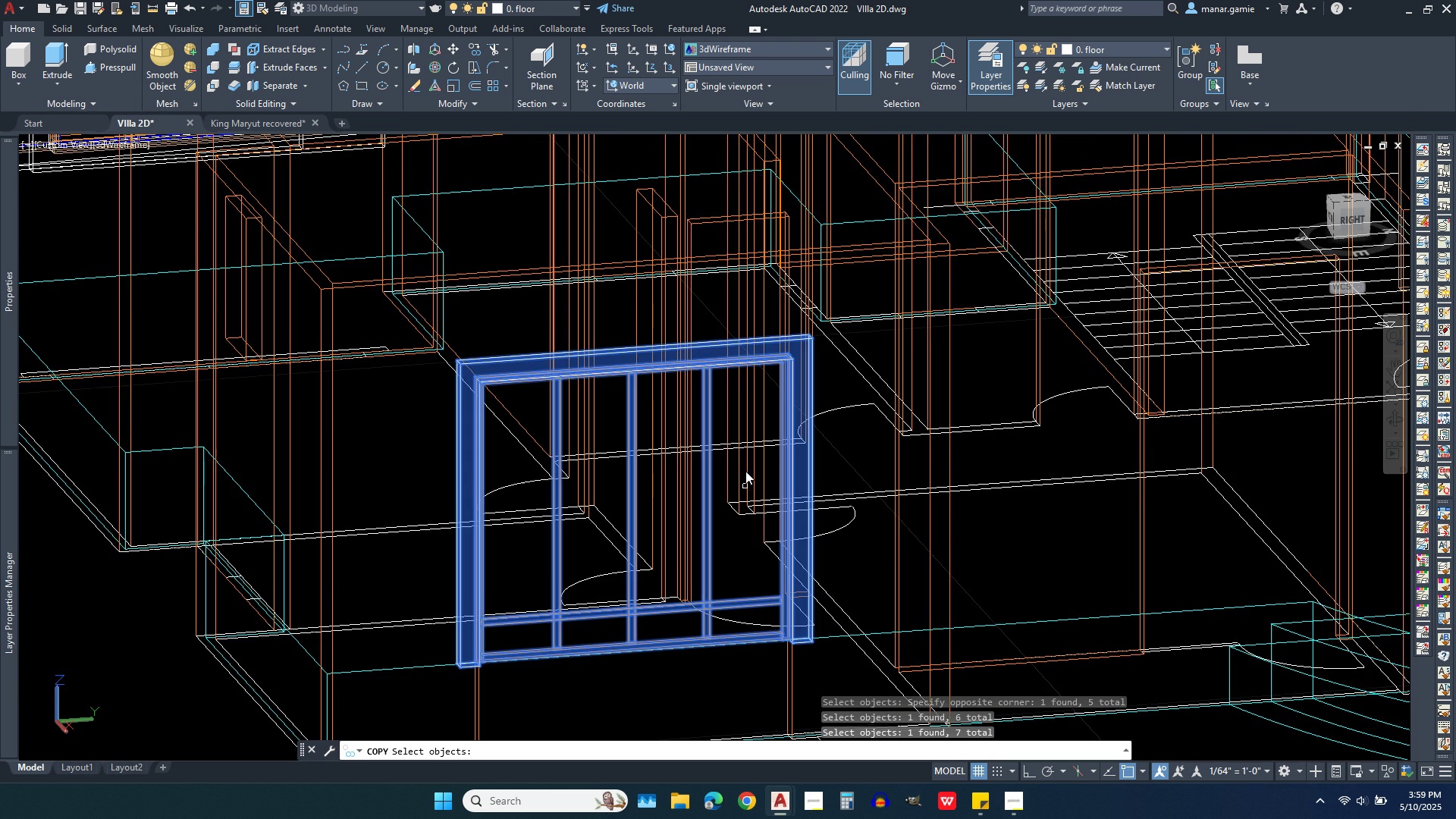 
scroll: coordinate [745, 455], scroll_direction: up, amount: 2.0
 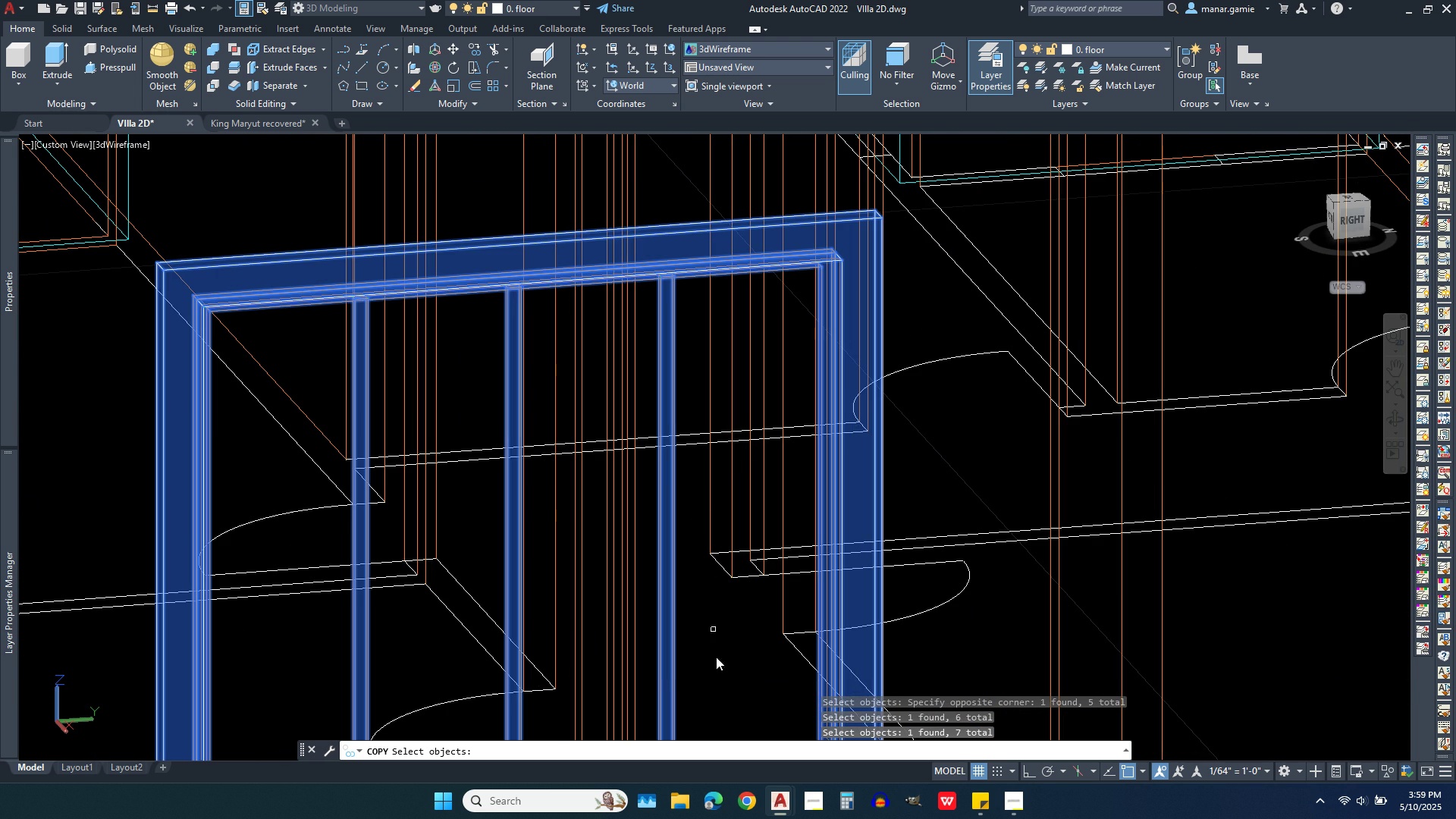 
left_click([716, 680])
 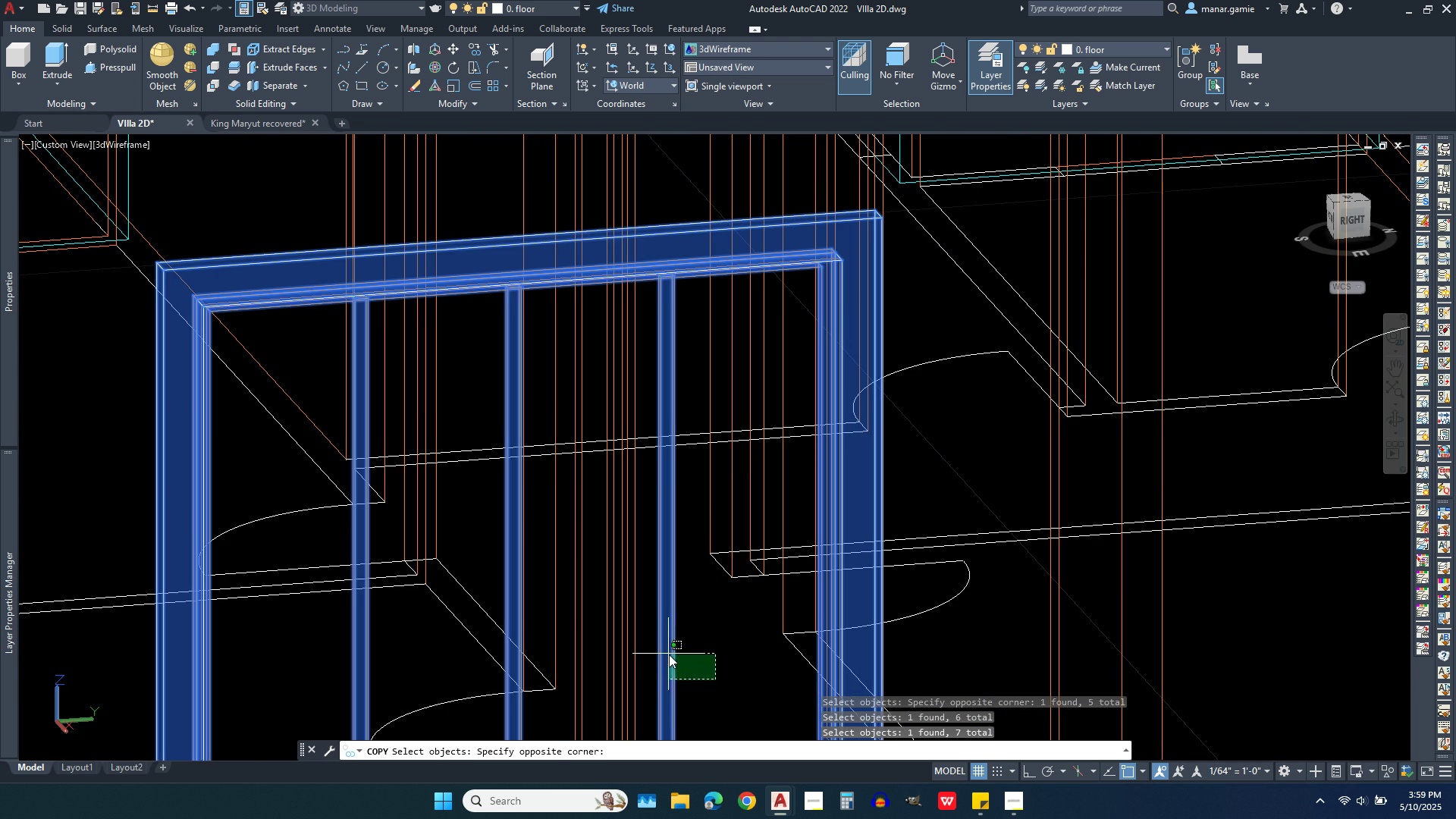 
left_click([666, 651])
 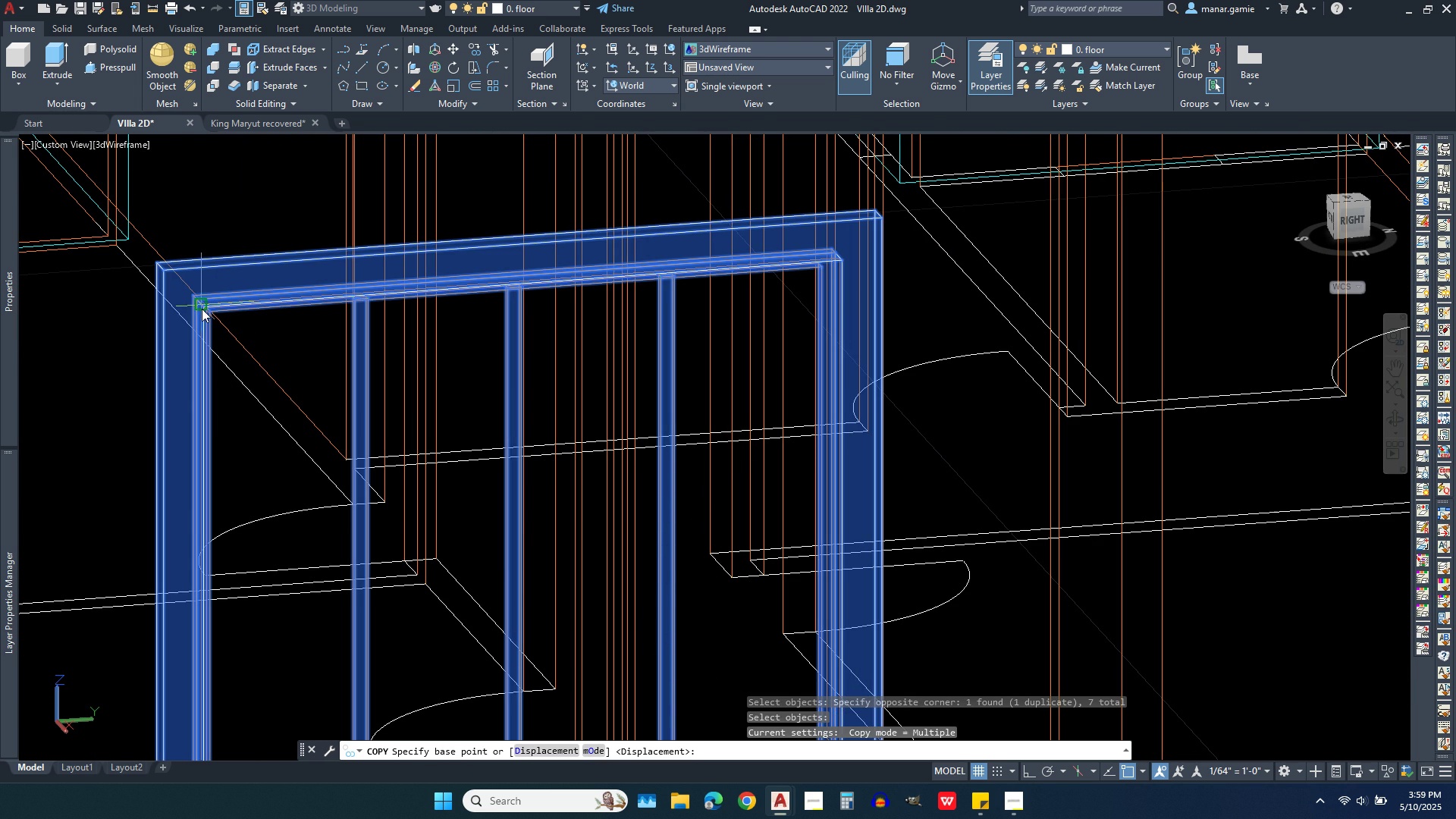 
wait(7.01)
 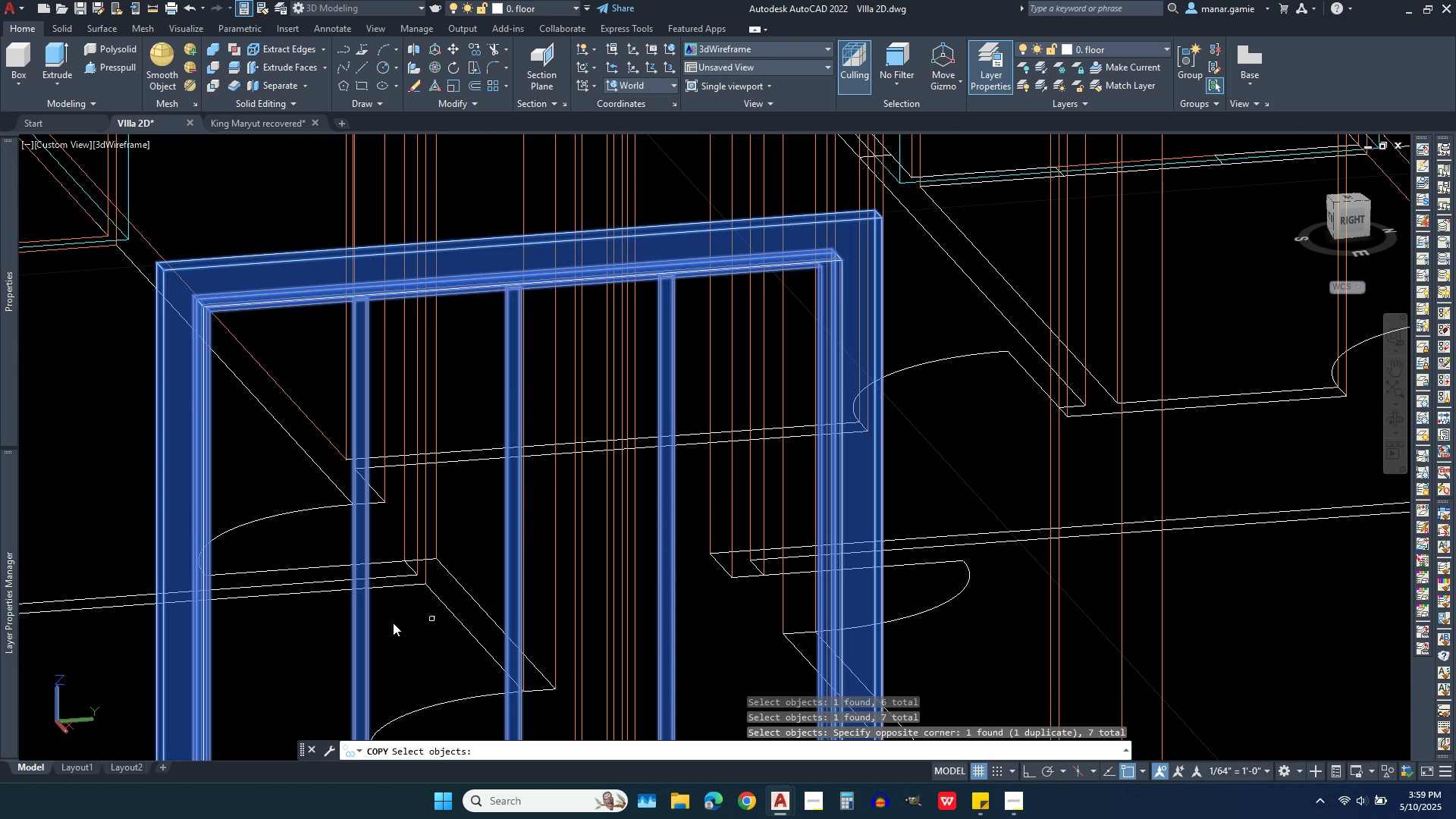 
scroll: coordinate [201, 309], scroll_direction: up, amount: 5.0
 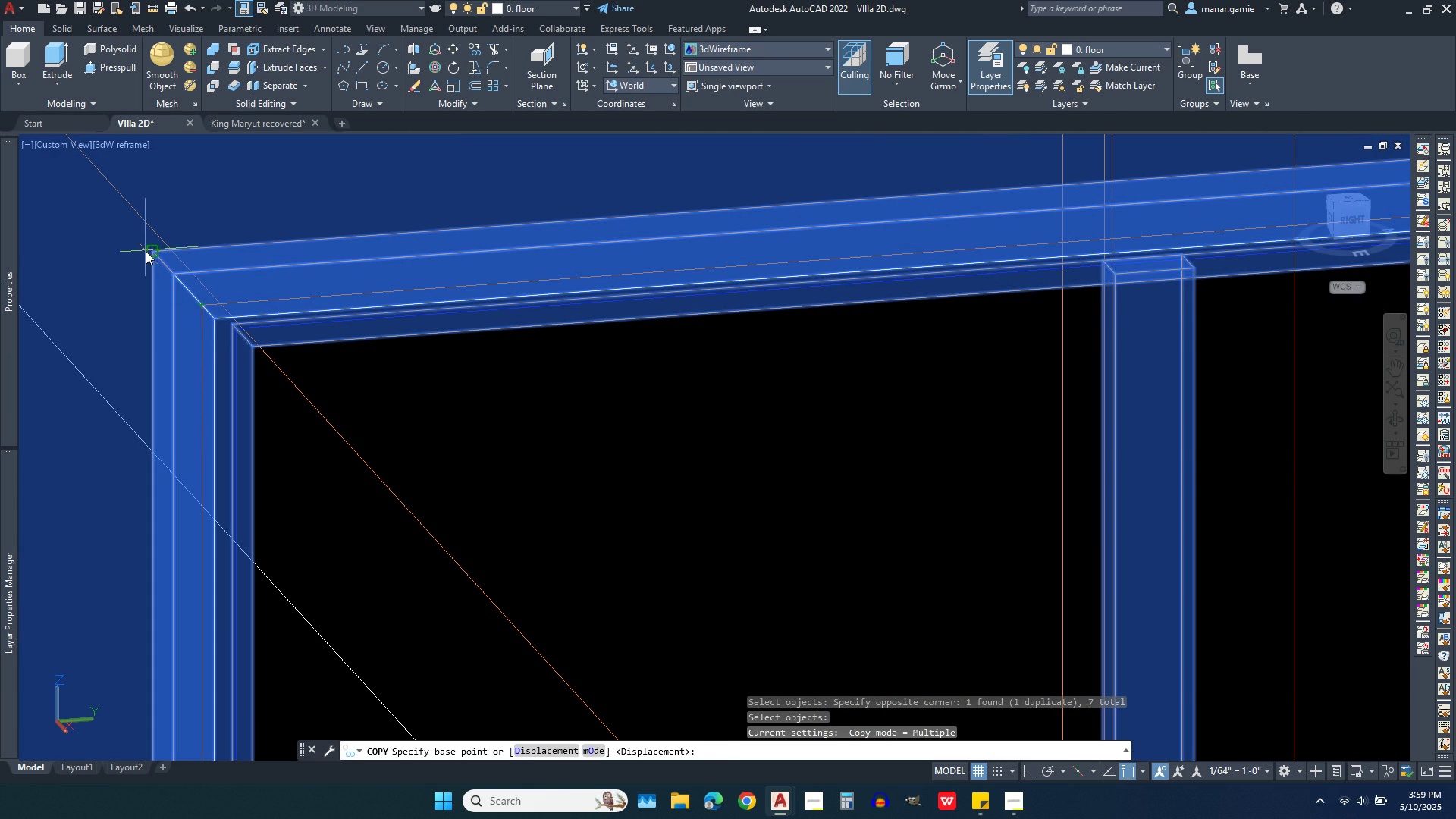 
left_click([151, 251])
 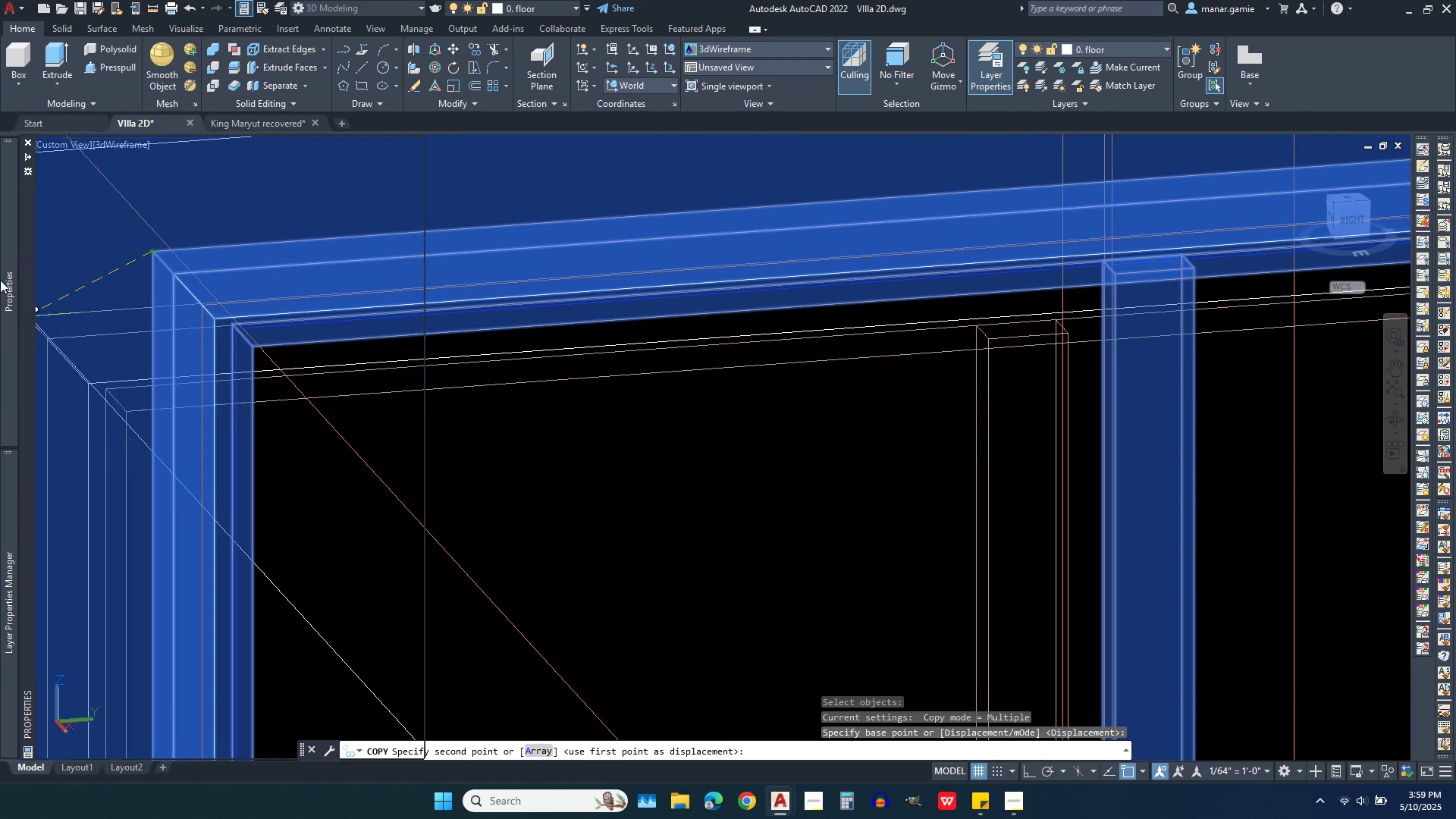 
scroll: coordinate [685, 506], scroll_direction: down, amount: 13.0
 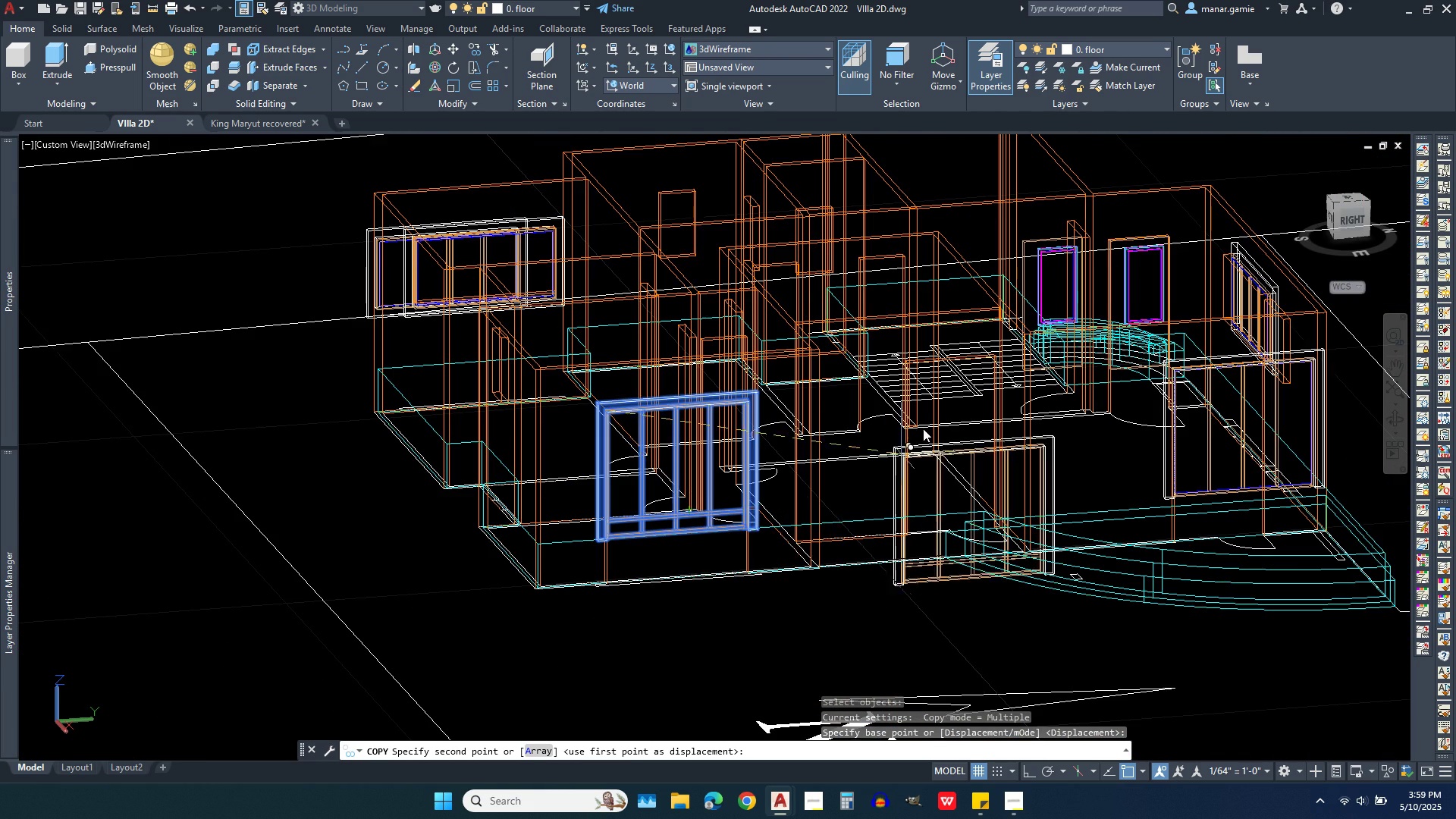 
scroll: coordinate [738, 428], scroll_direction: up, amount: 7.0
 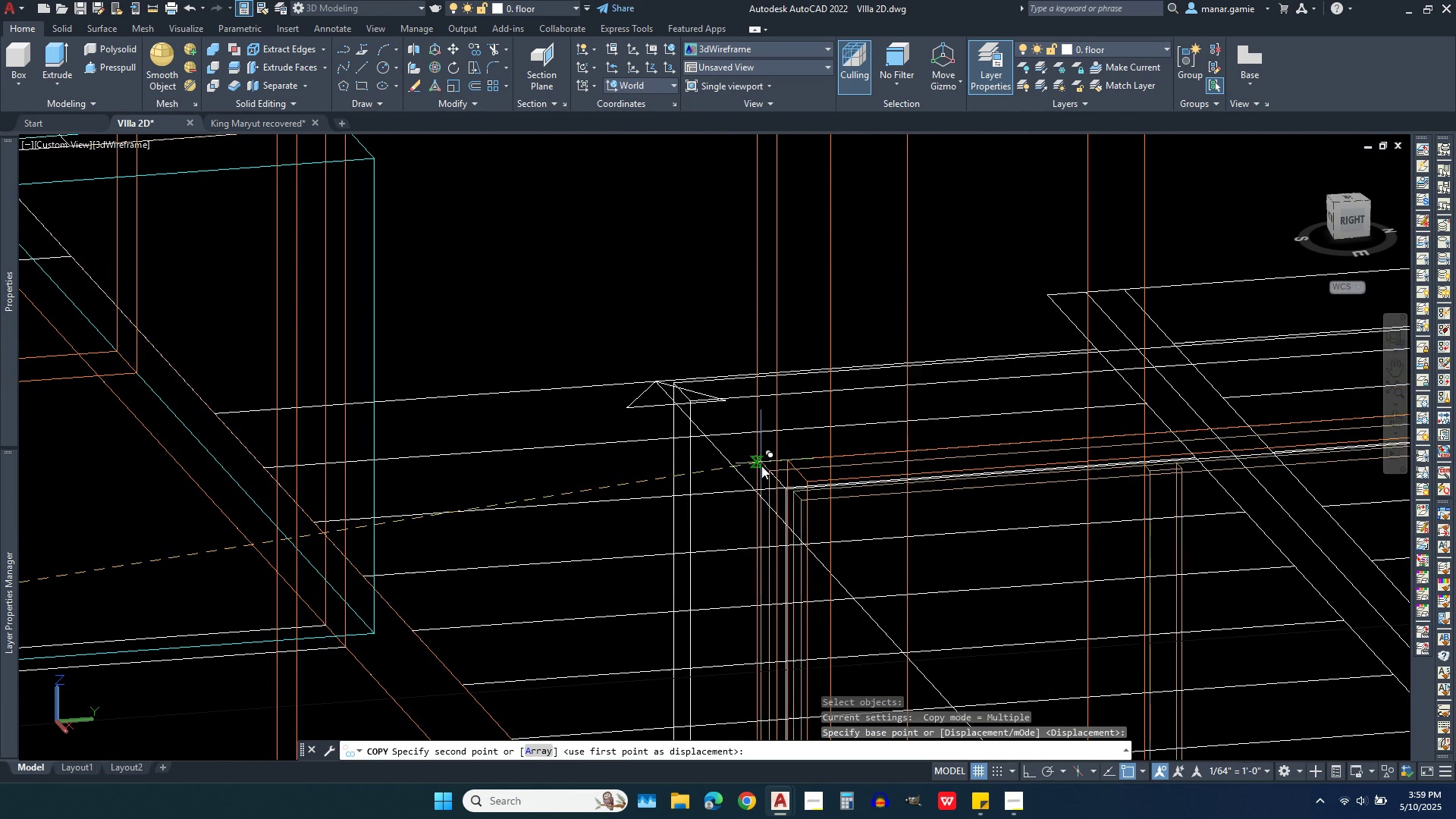 
scroll: coordinate [724, 442], scroll_direction: down, amount: 4.0
 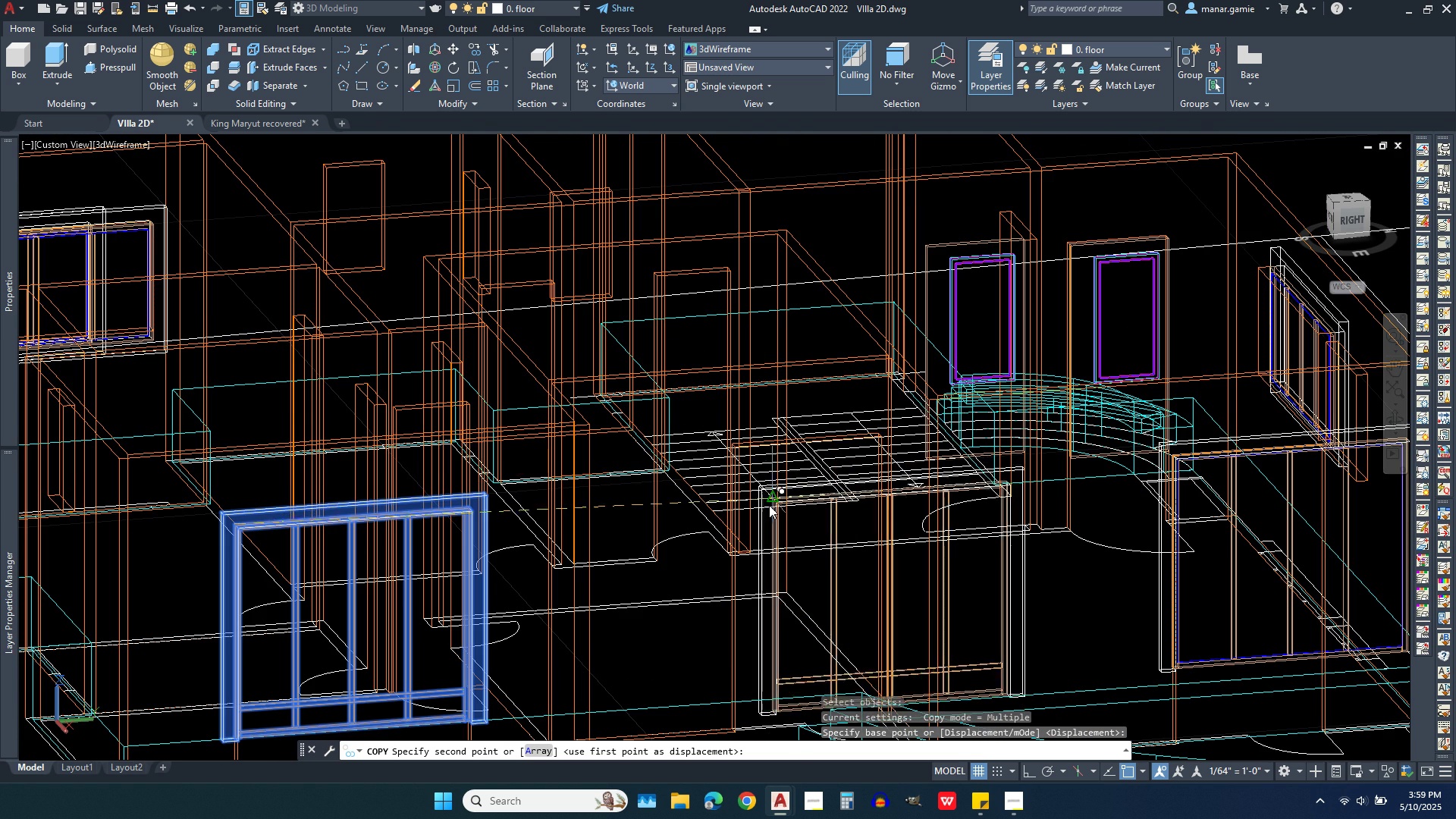 
scroll: coordinate [600, 304], scroll_direction: up, amount: 9.0
 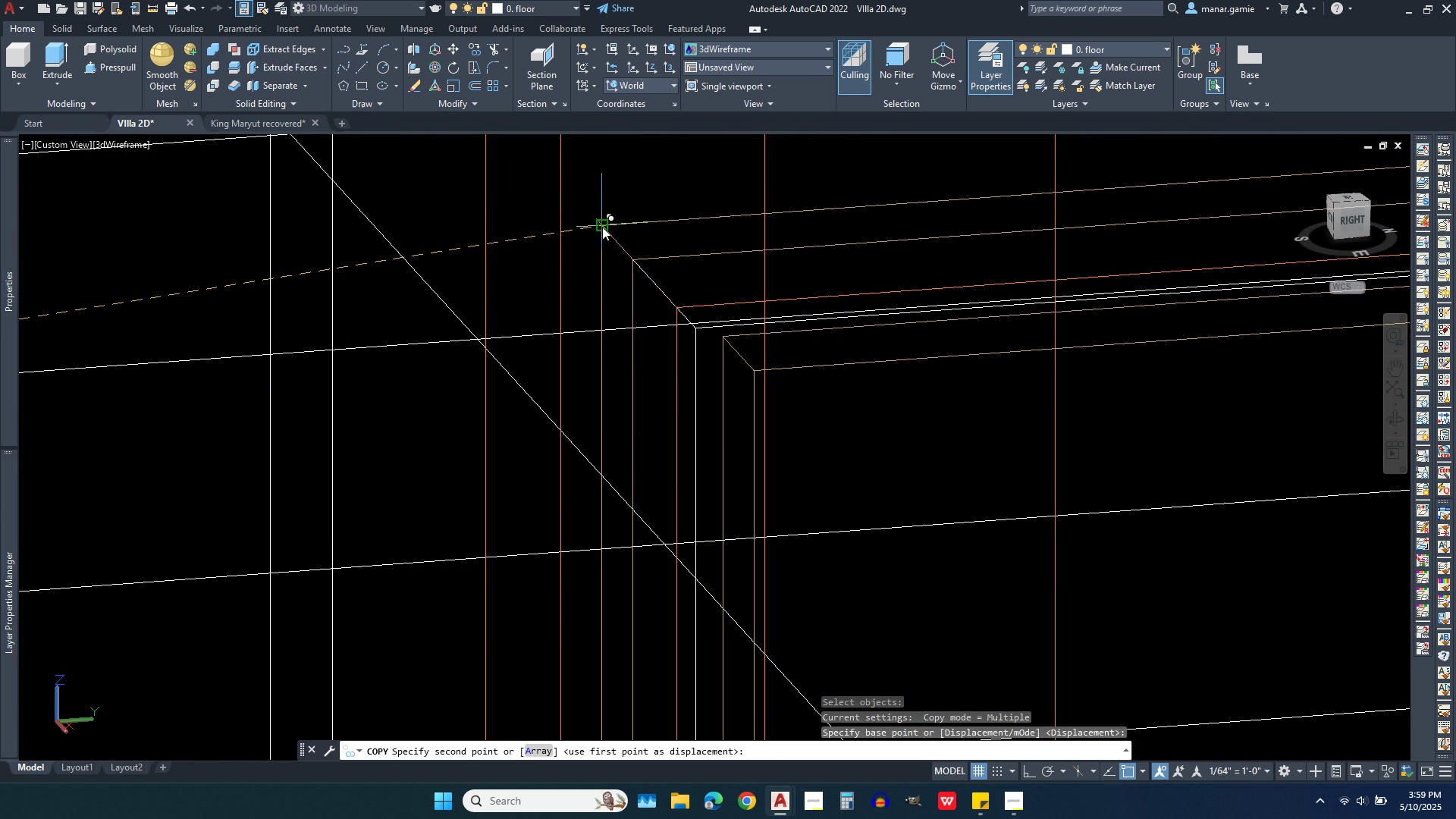 
left_click([602, 227])
 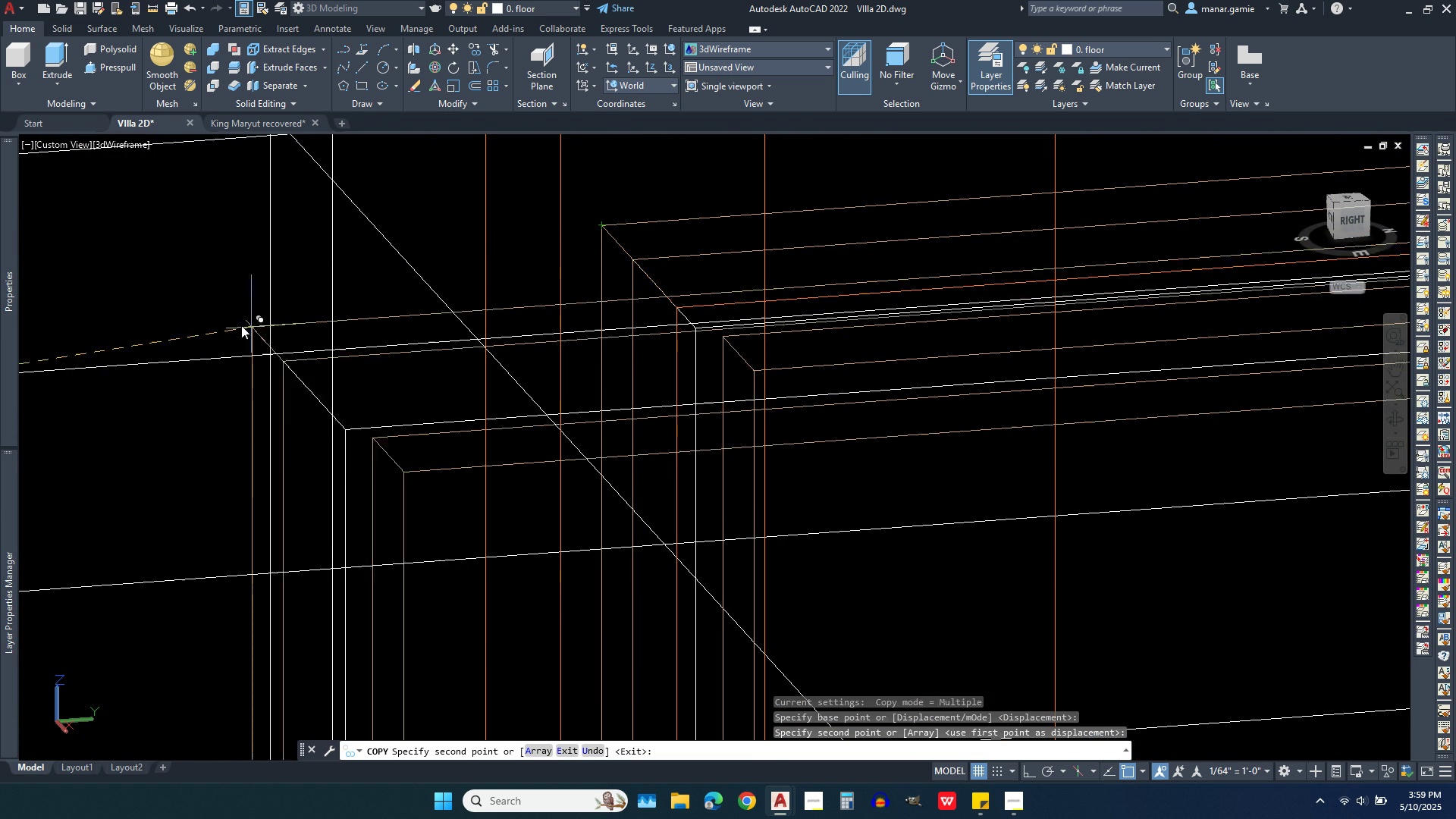 
scroll: coordinate [234, 320], scroll_direction: down, amount: 3.0
 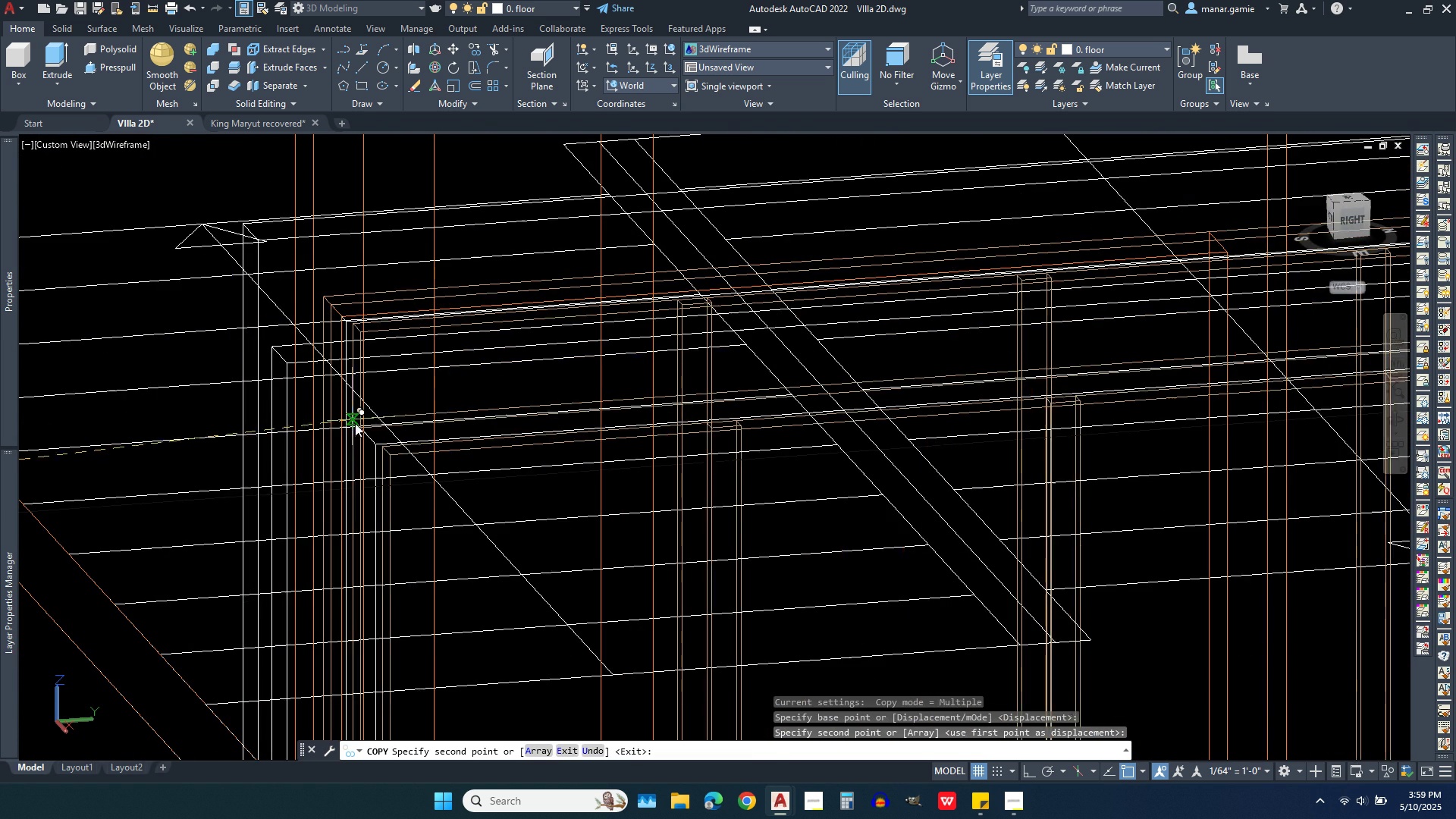 
key(Escape)
 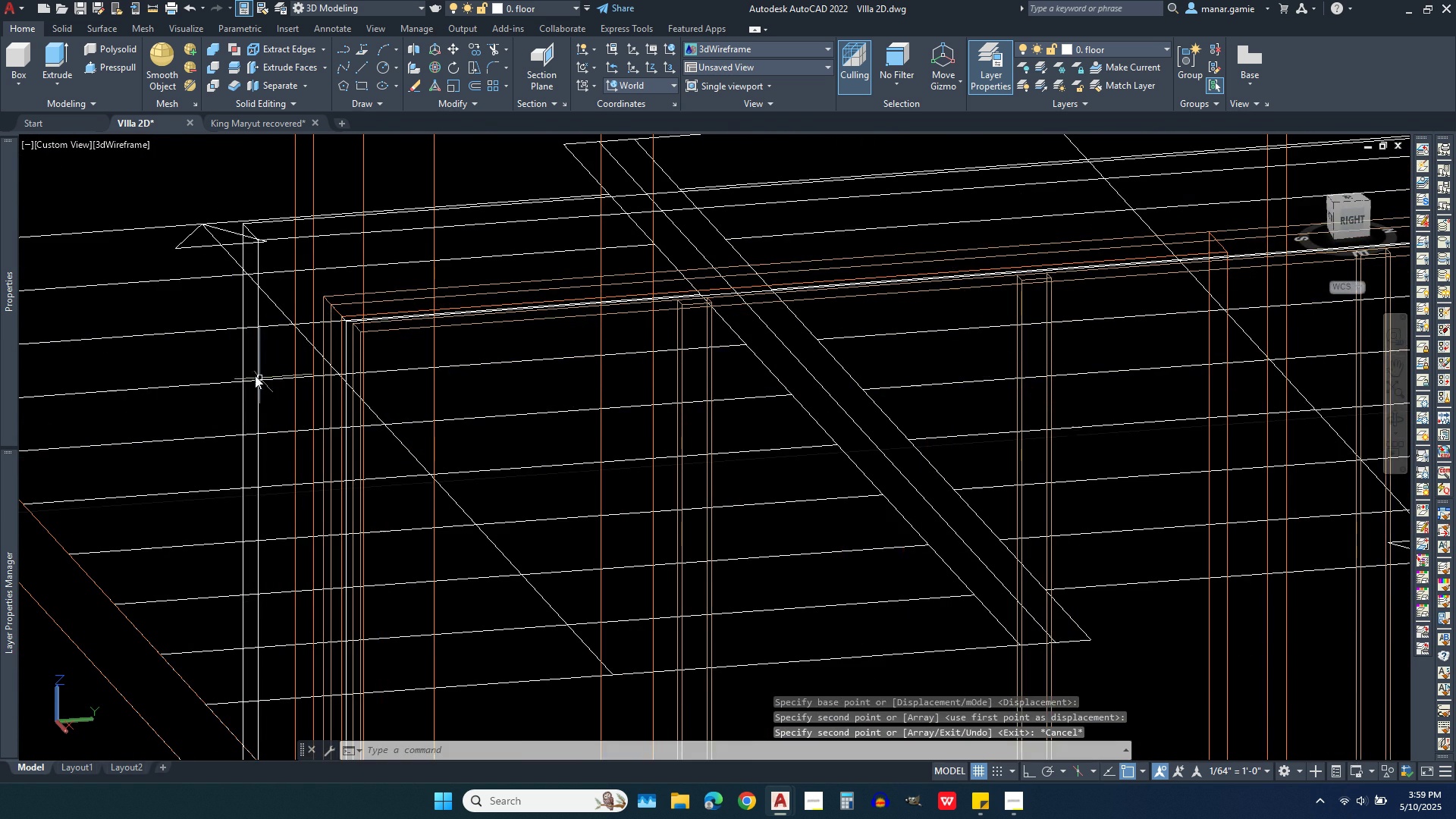 
scroll: coordinate [249, 375], scroll_direction: down, amount: 2.0
 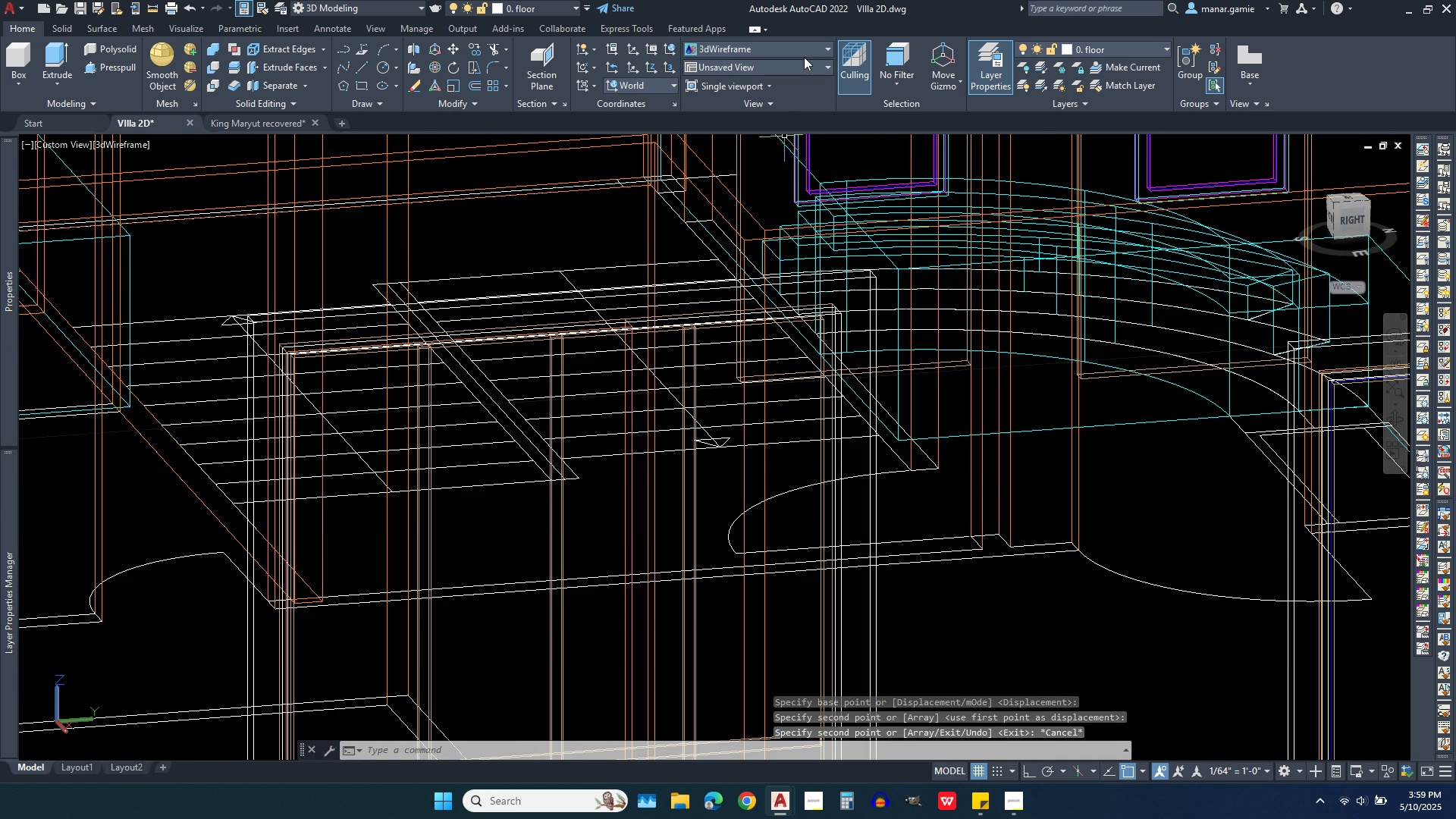 
left_click([802, 52])
 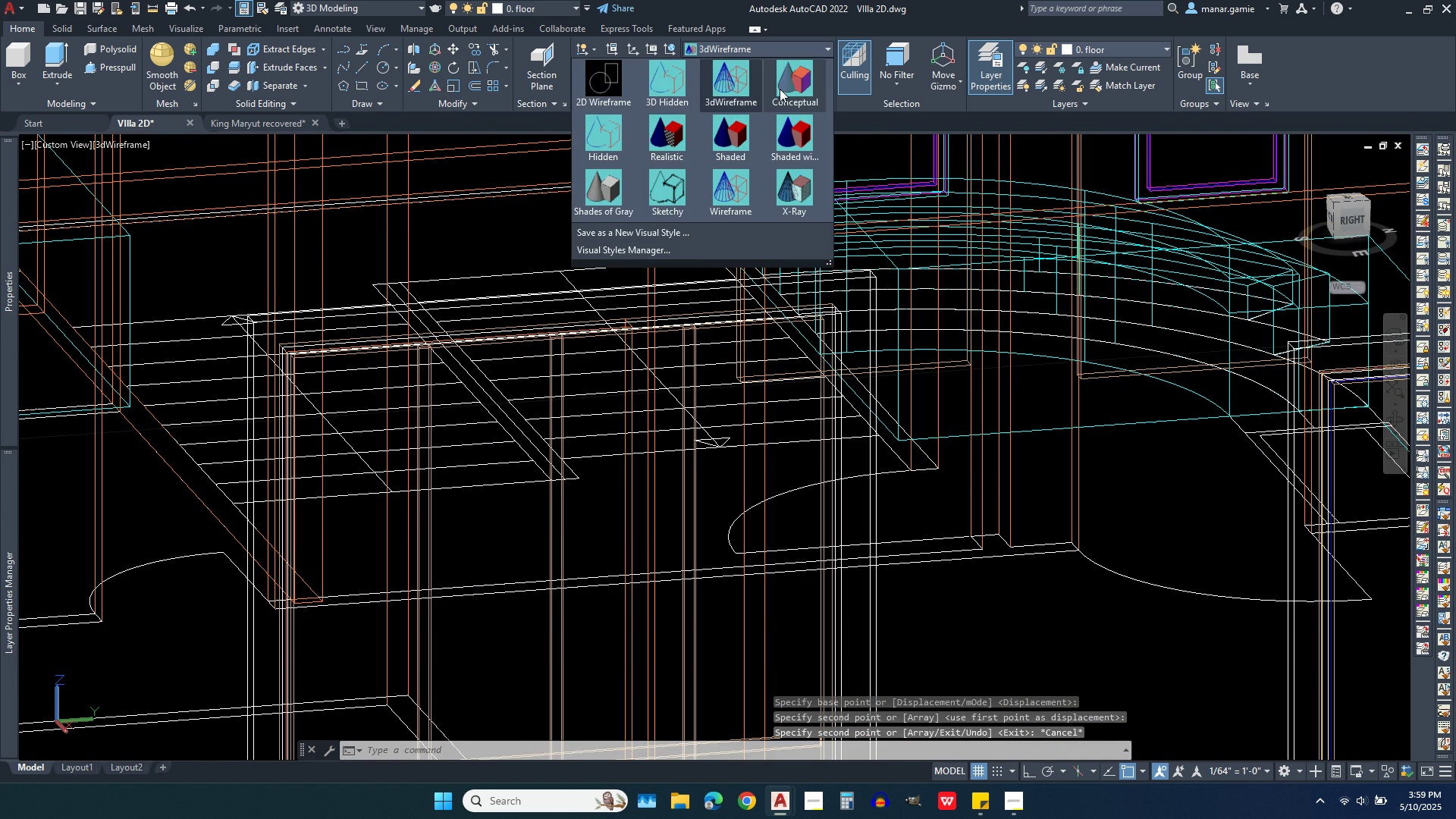 
left_click([799, 86])
 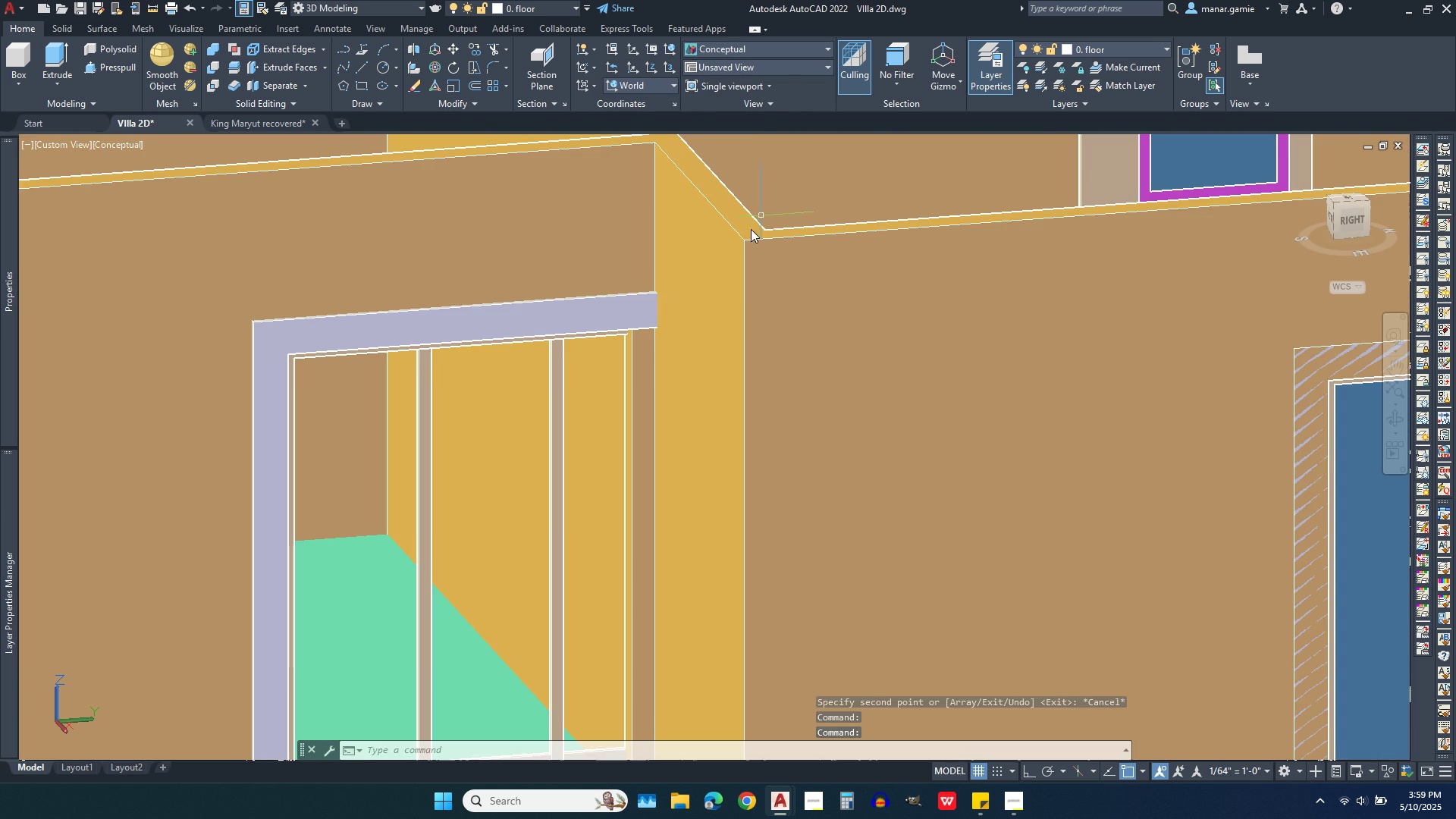 
scroll: coordinate [724, 240], scroll_direction: down, amount: 2.0
 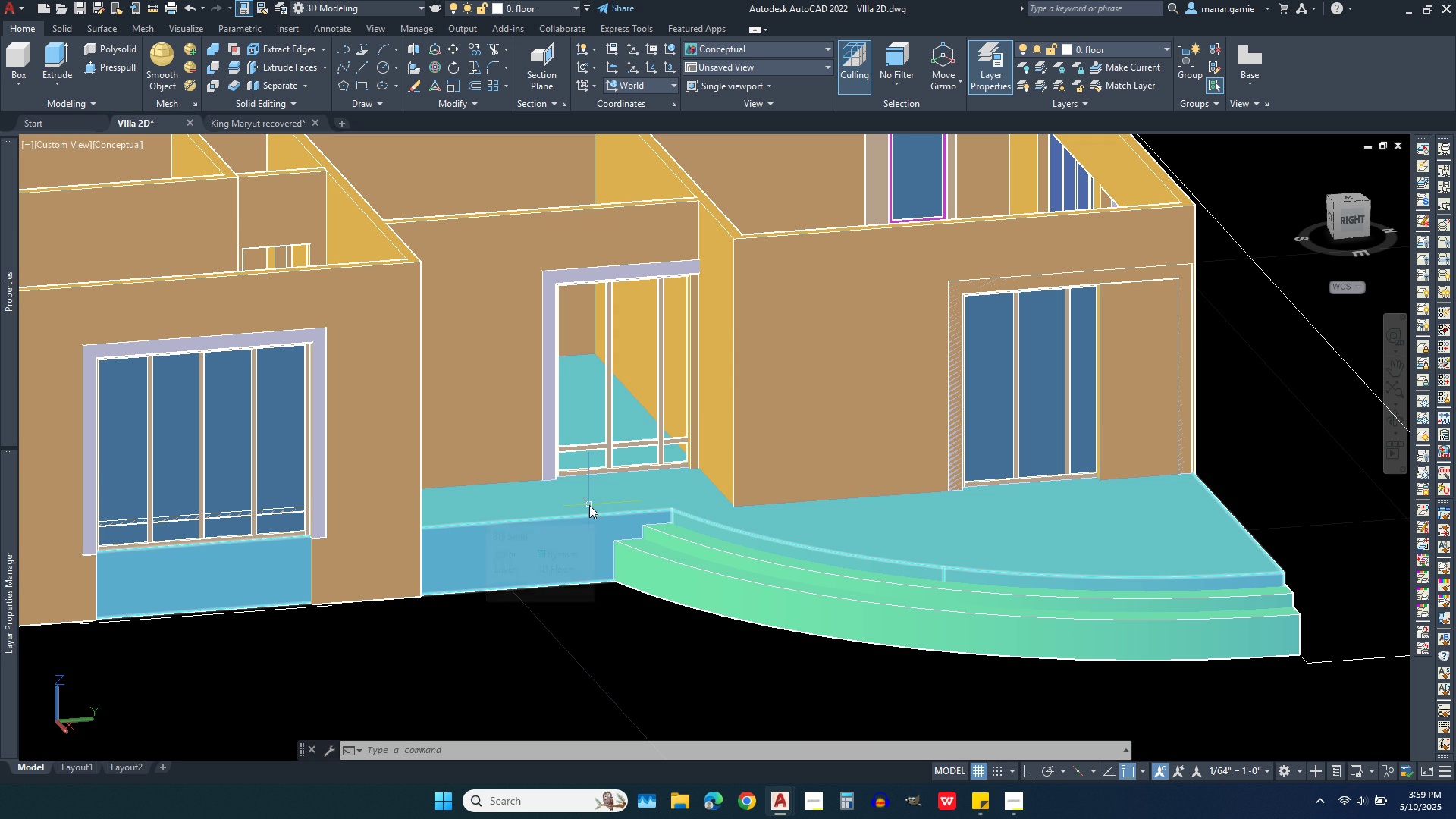 
wait(25.77)
 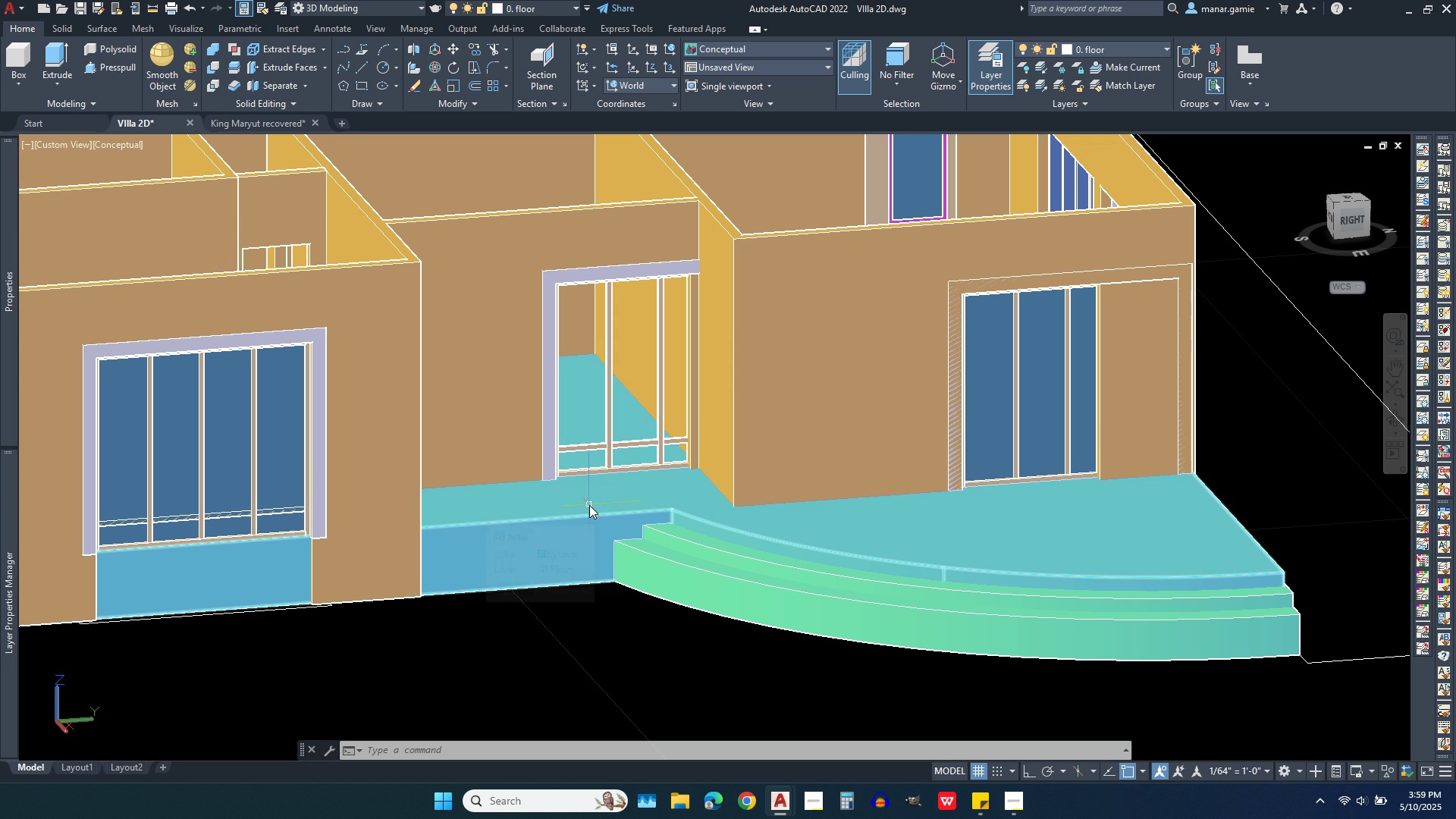 
scroll: coordinate [586, 505], scroll_direction: down, amount: 1.0
 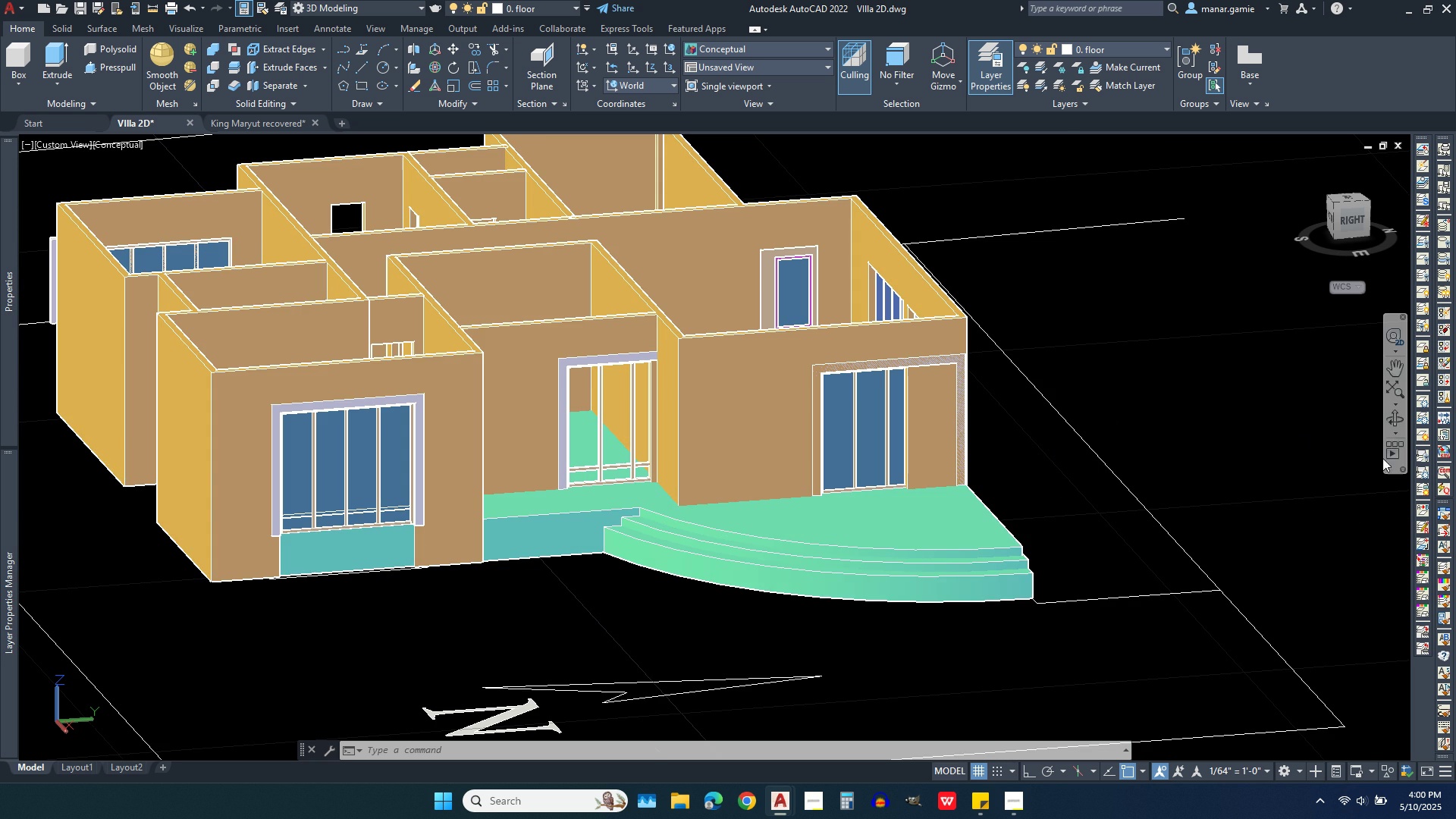 
left_click([1390, 416])